 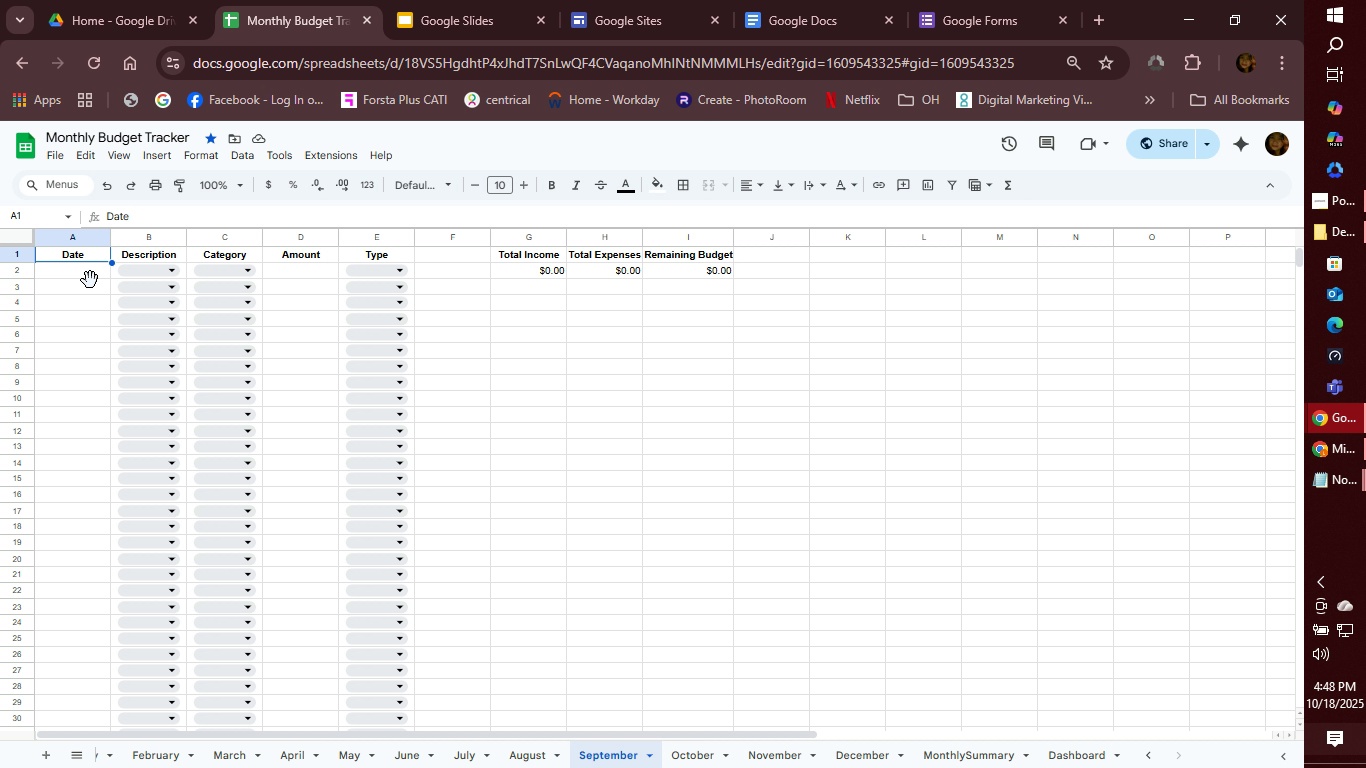 
left_click([90, 281])
 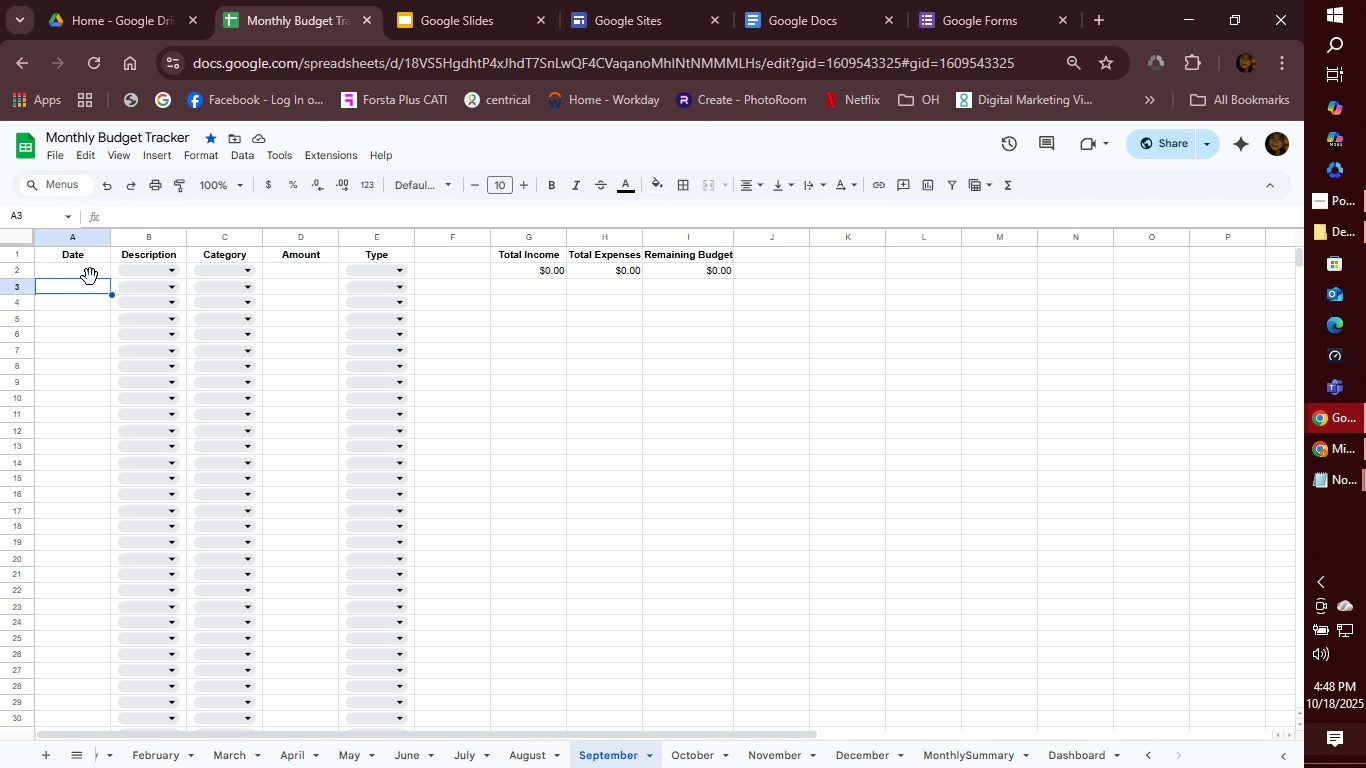 
left_click([90, 277])
 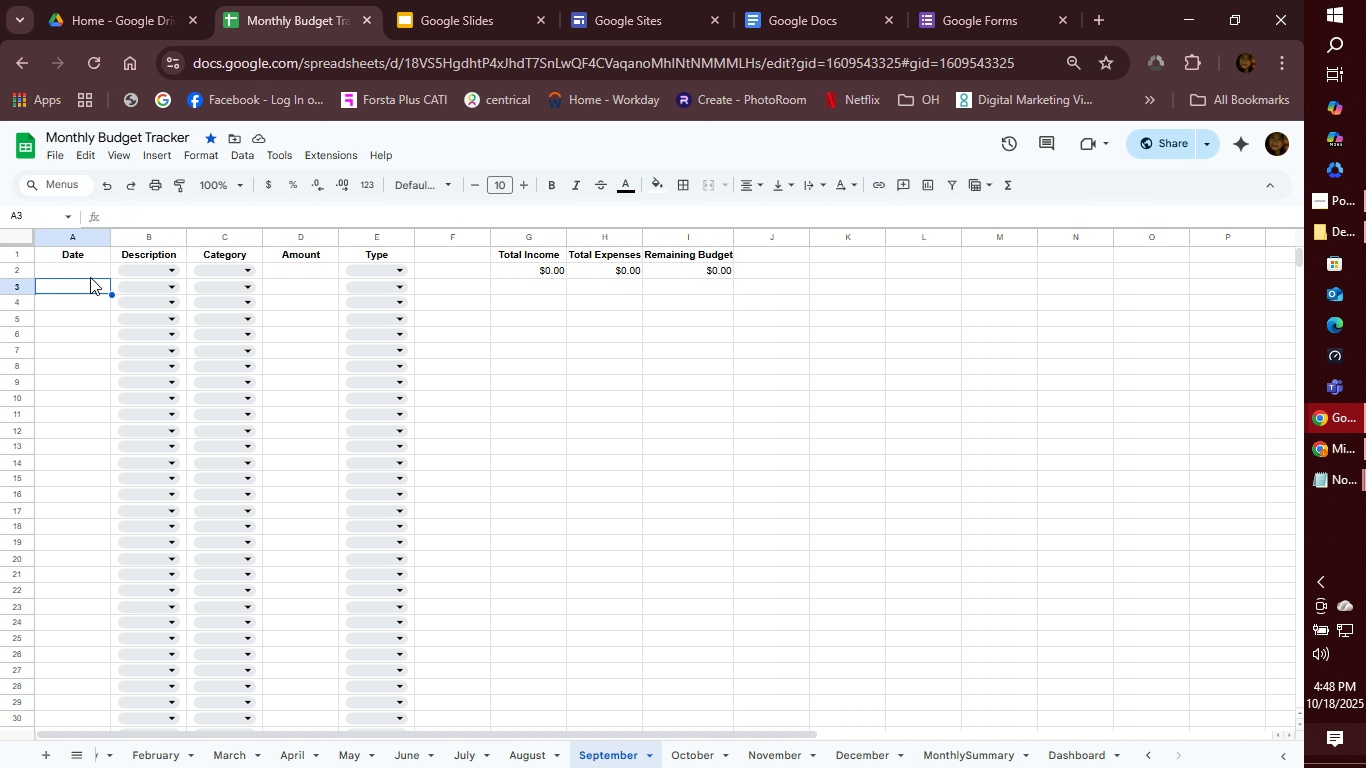 
key(1)
 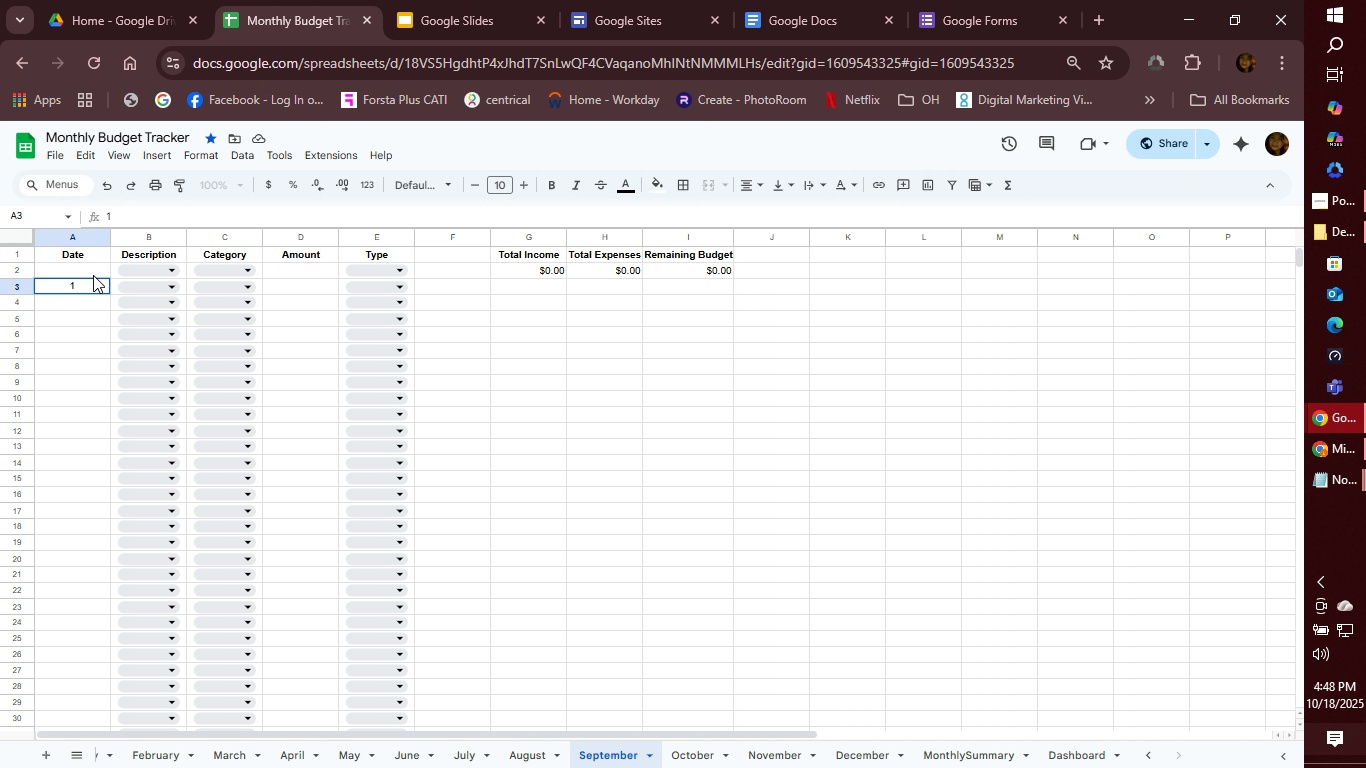 
key(Tab)
 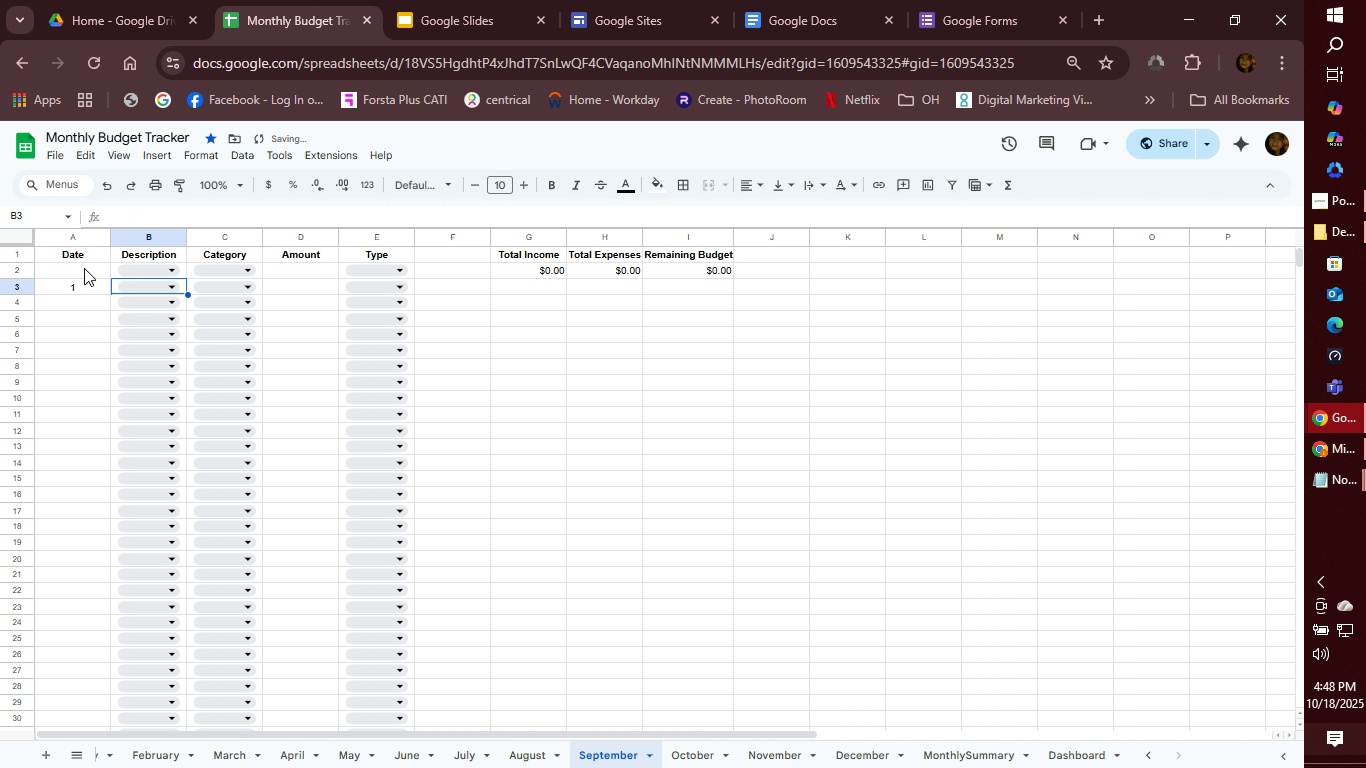 
left_click([84, 268])
 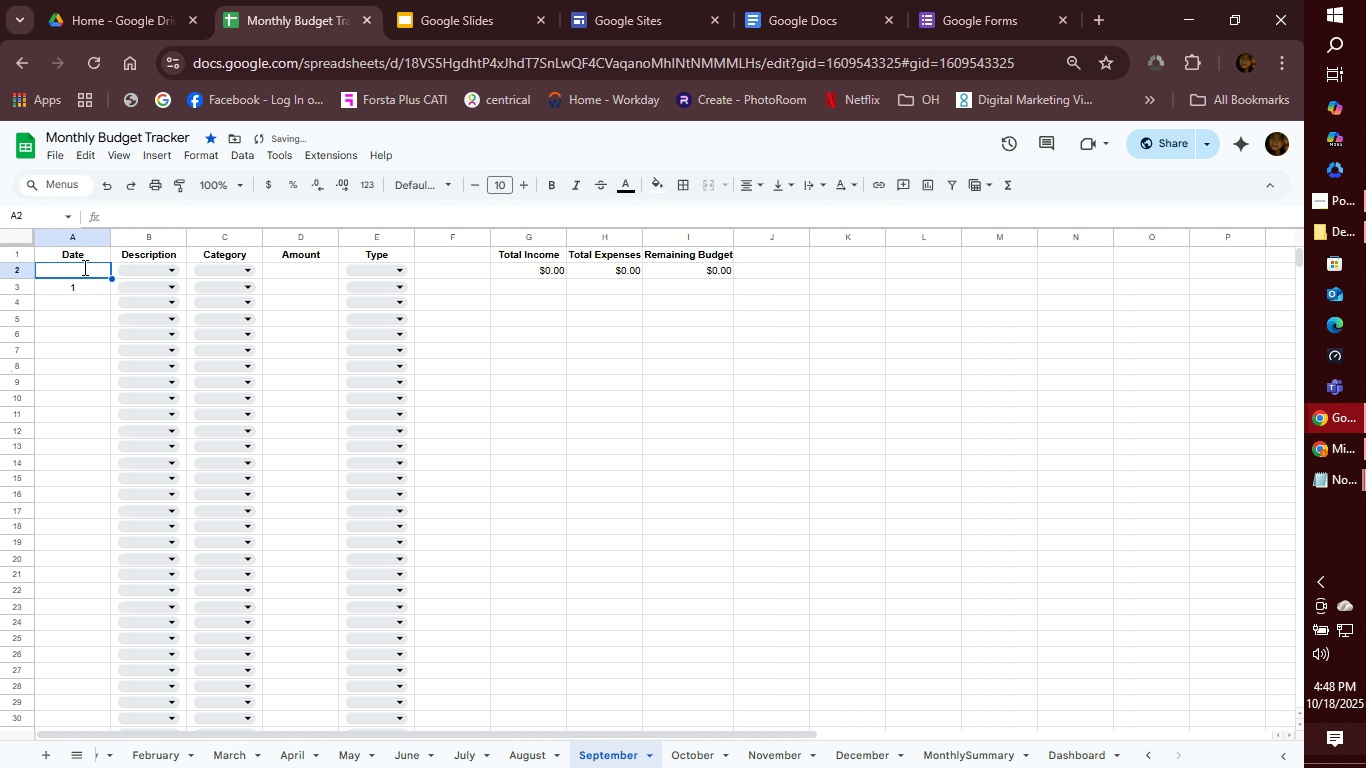 
type(1)
key(Tab)
type(en)
key(Tab)
type(en)
key(Tab)
 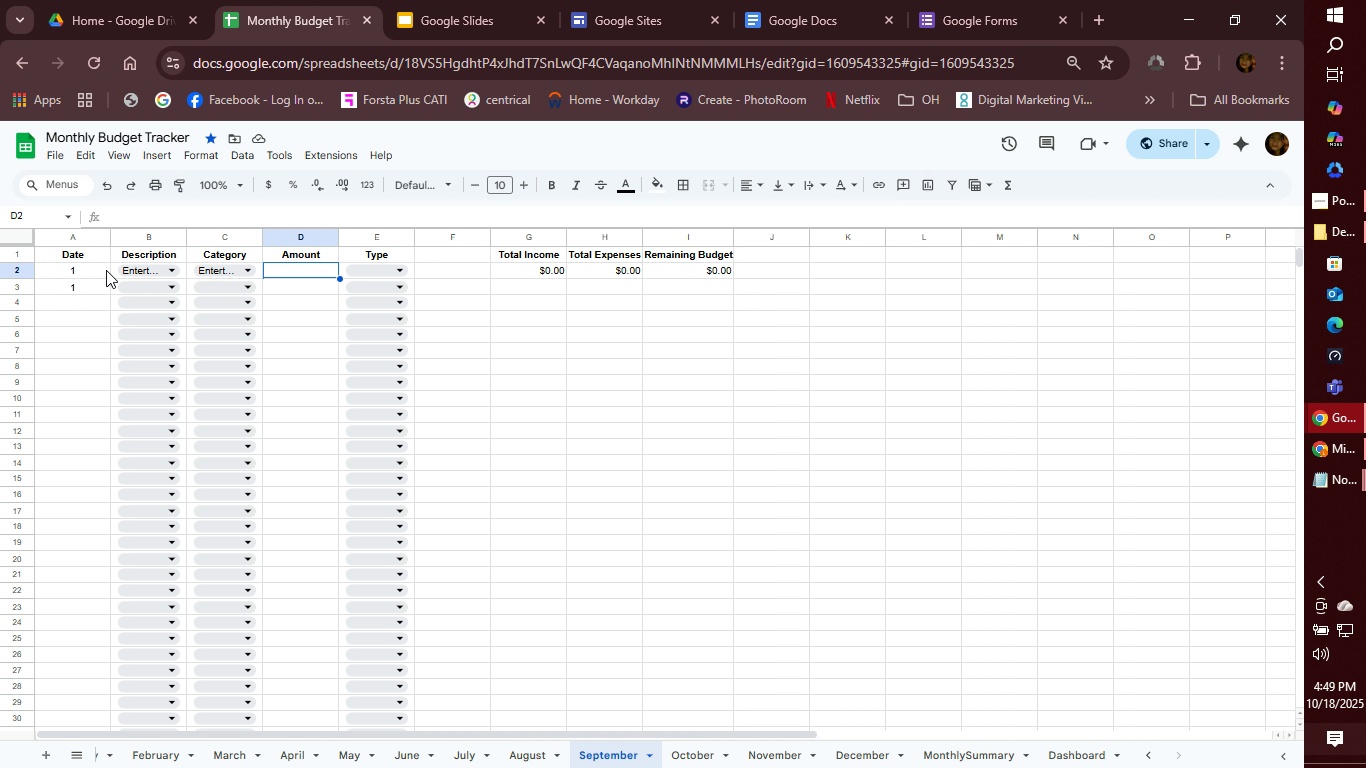 
wait(13.67)
 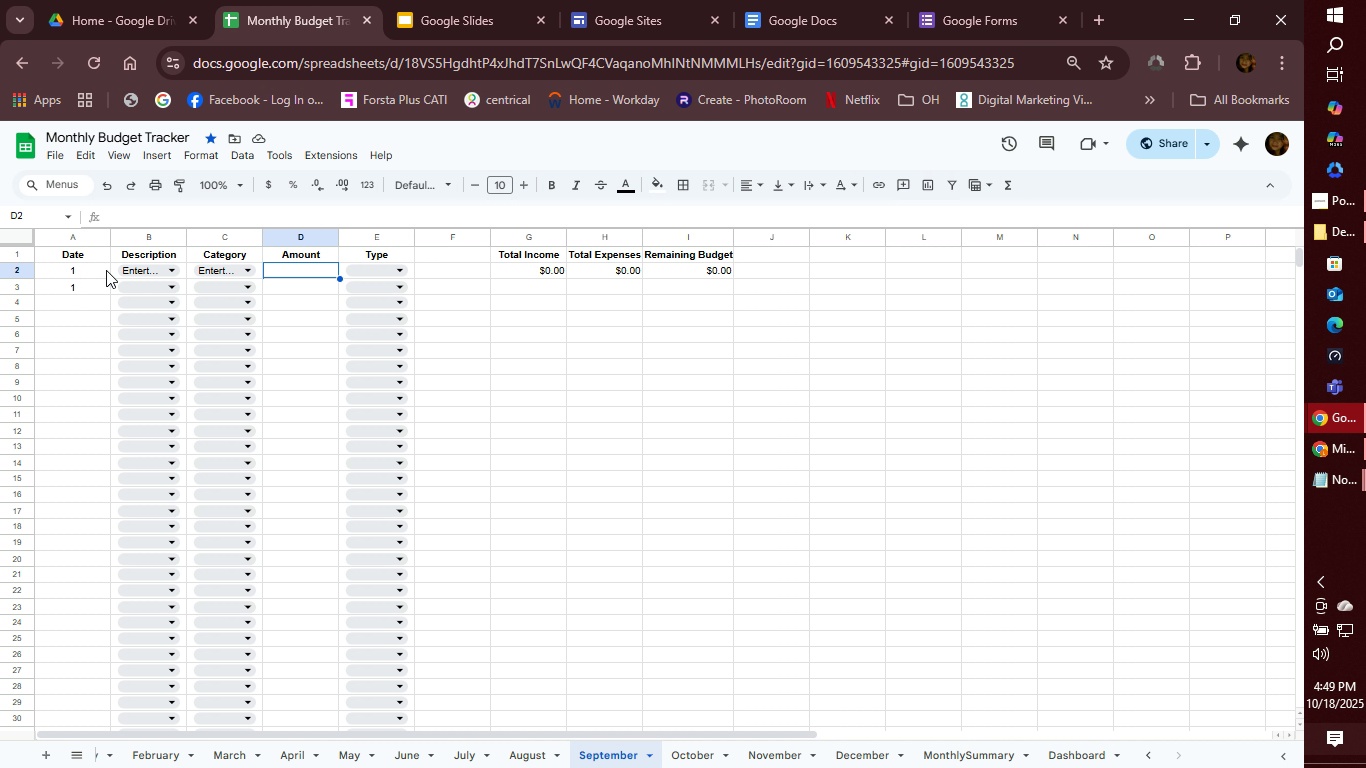 
type(304)
key(Tab)
 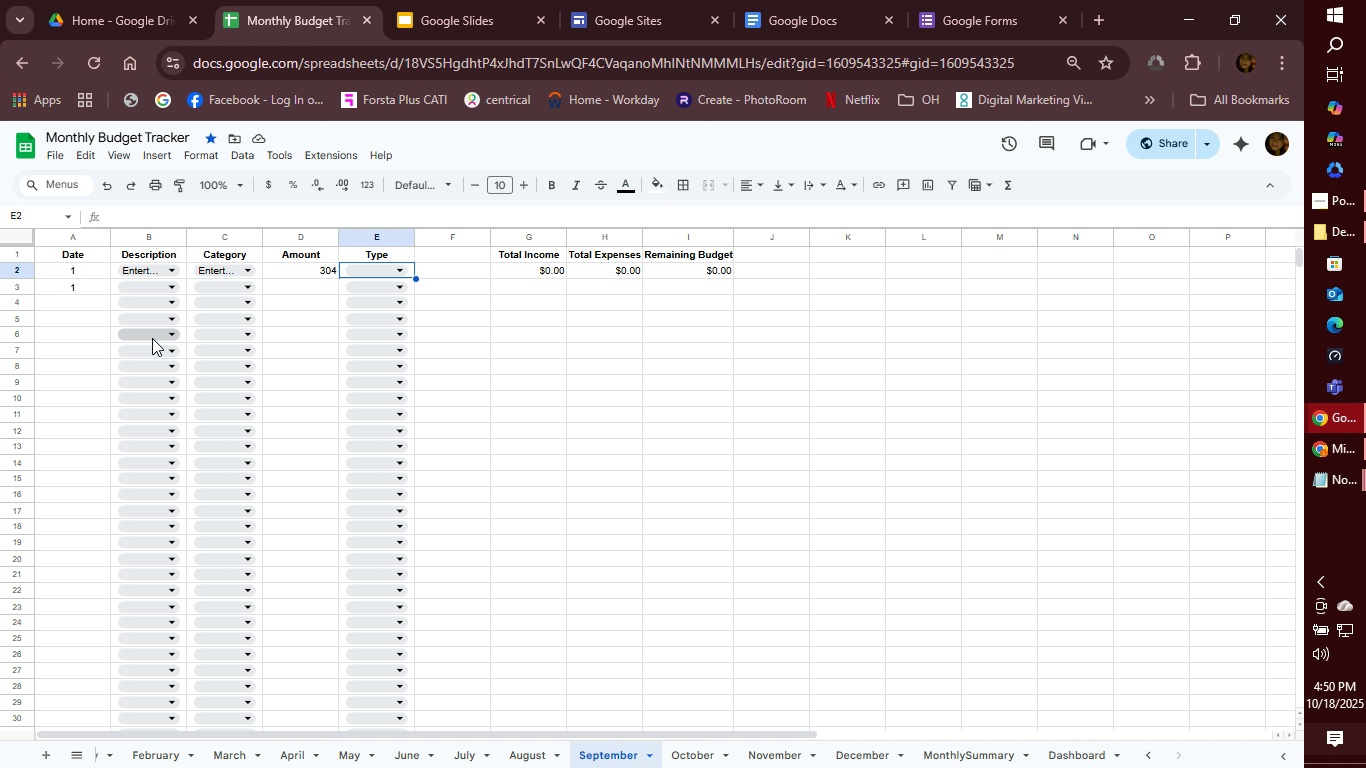 
wait(69.01)
 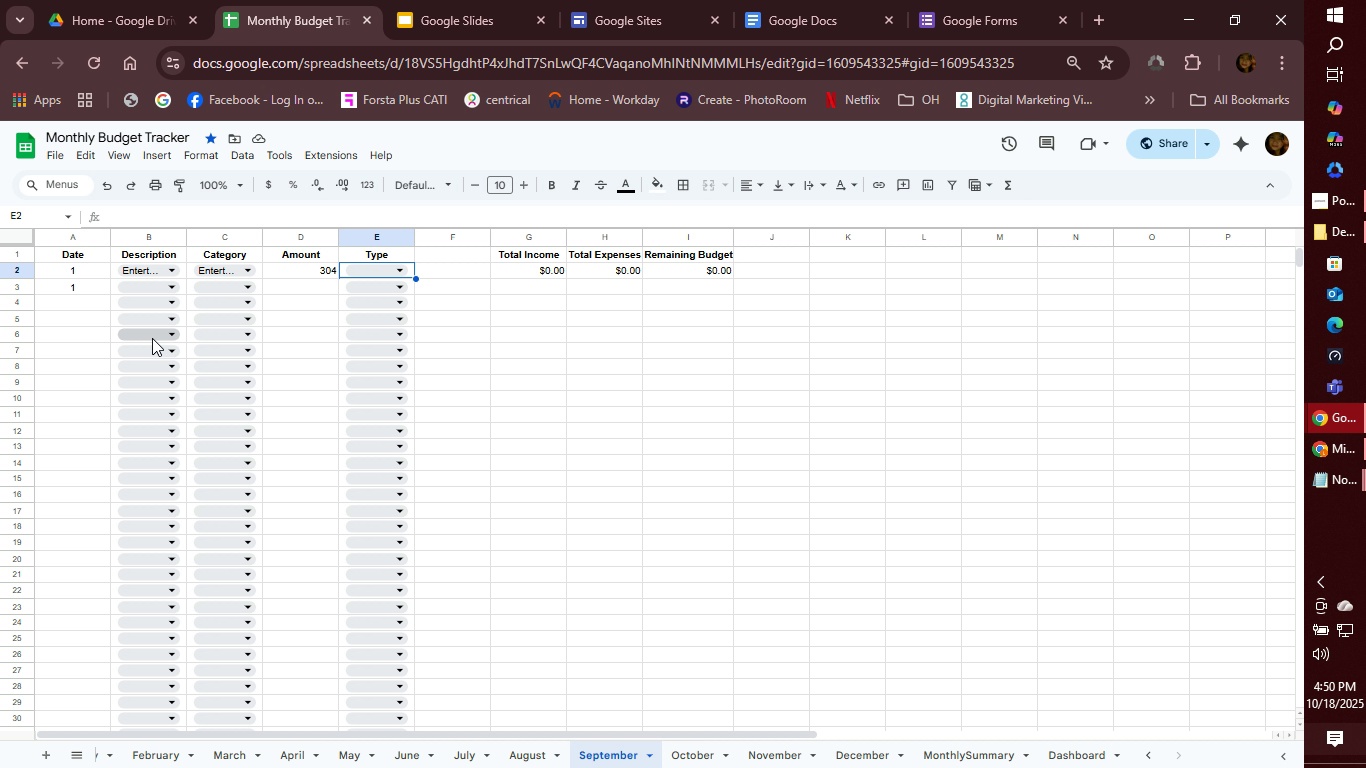 
key(E)
 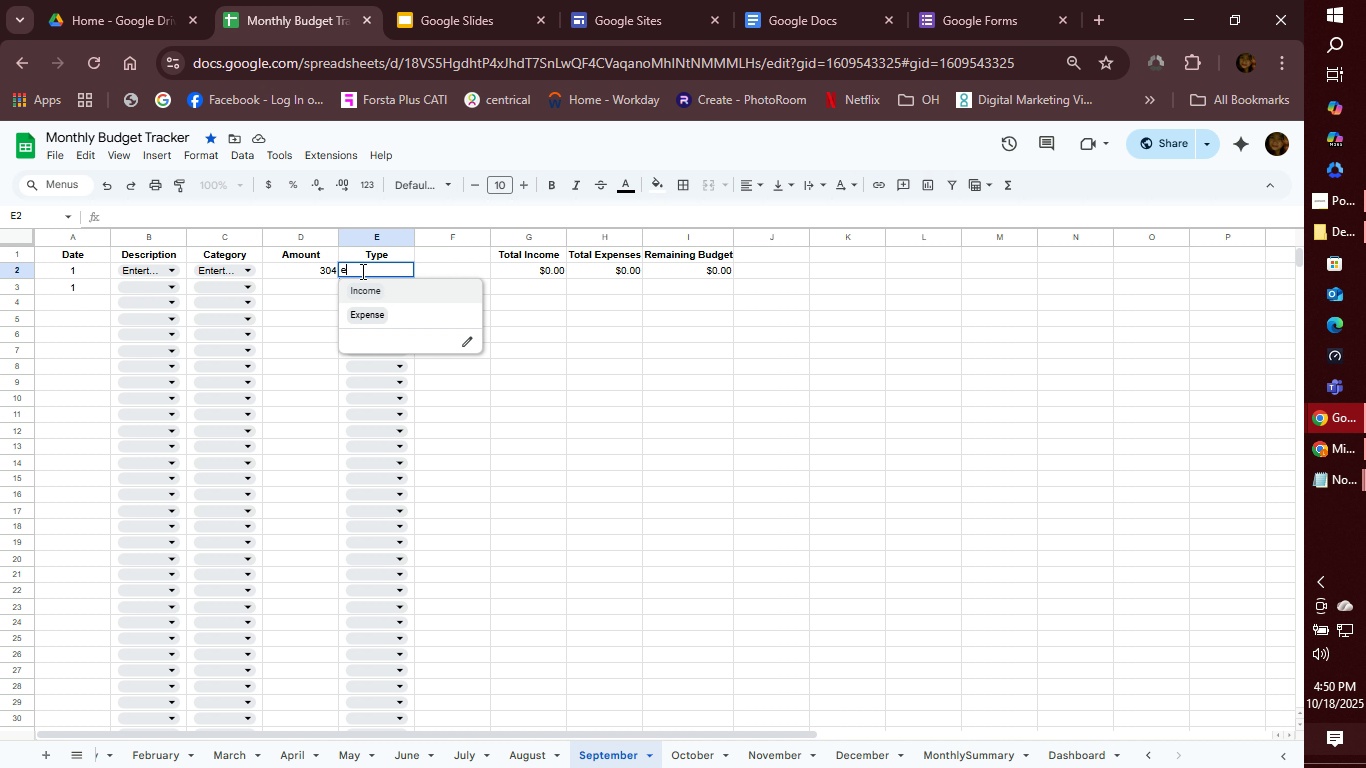 
key(Enter)
 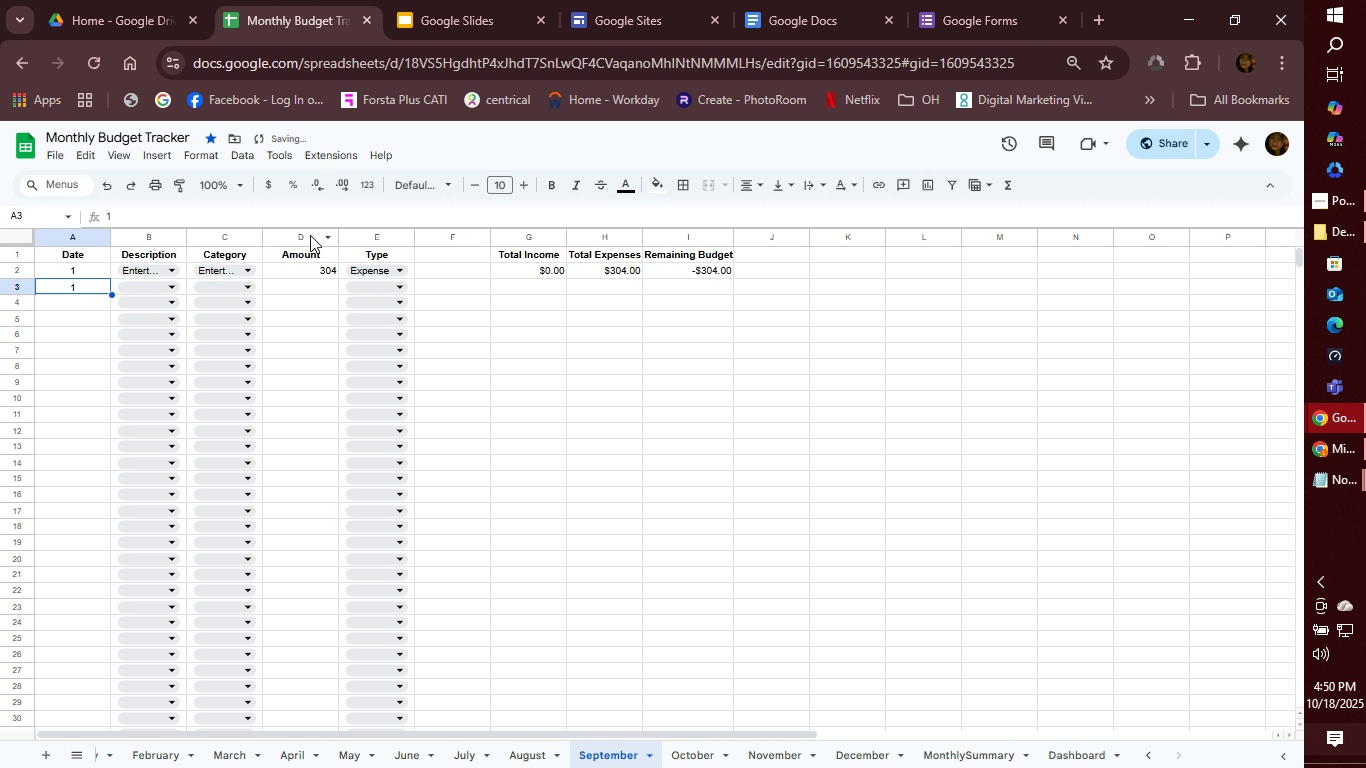 
left_click([304, 238])
 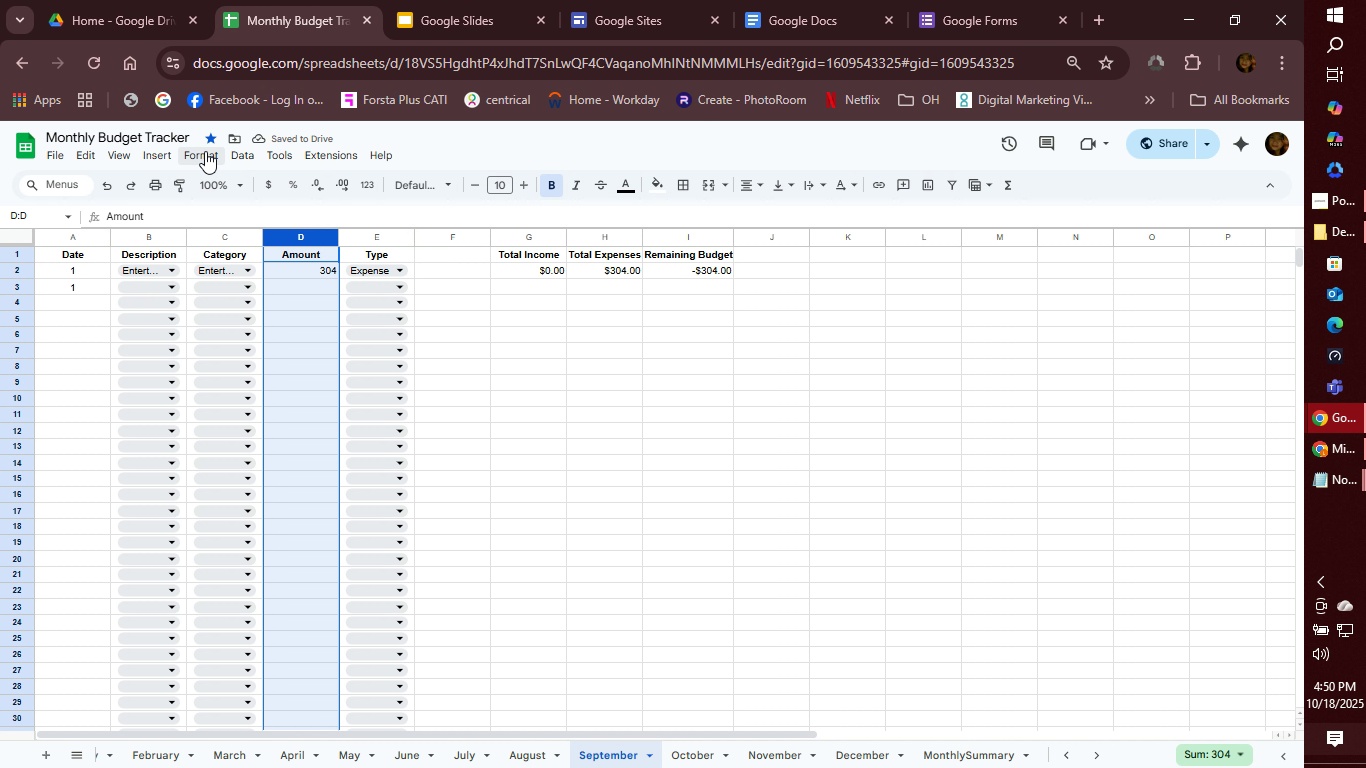 
left_click([205, 152])
 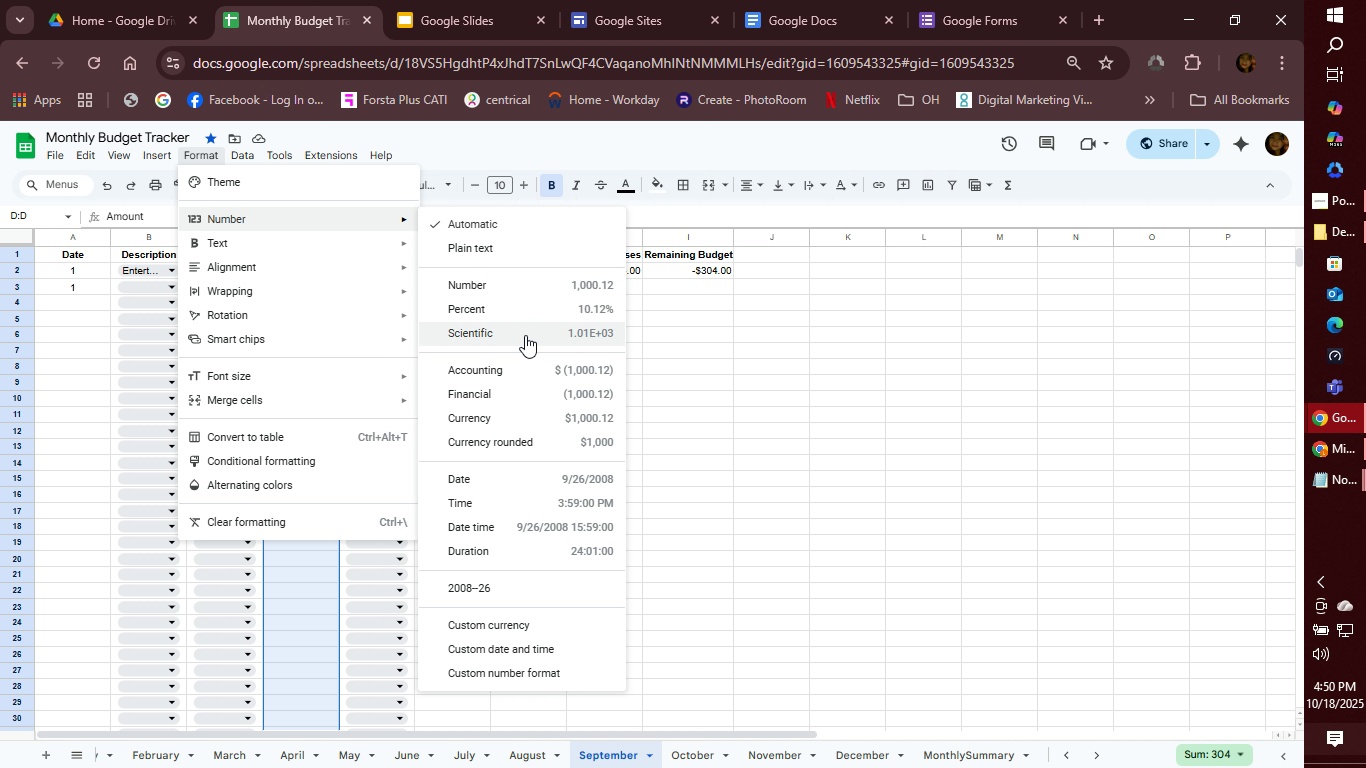 
wait(6.65)
 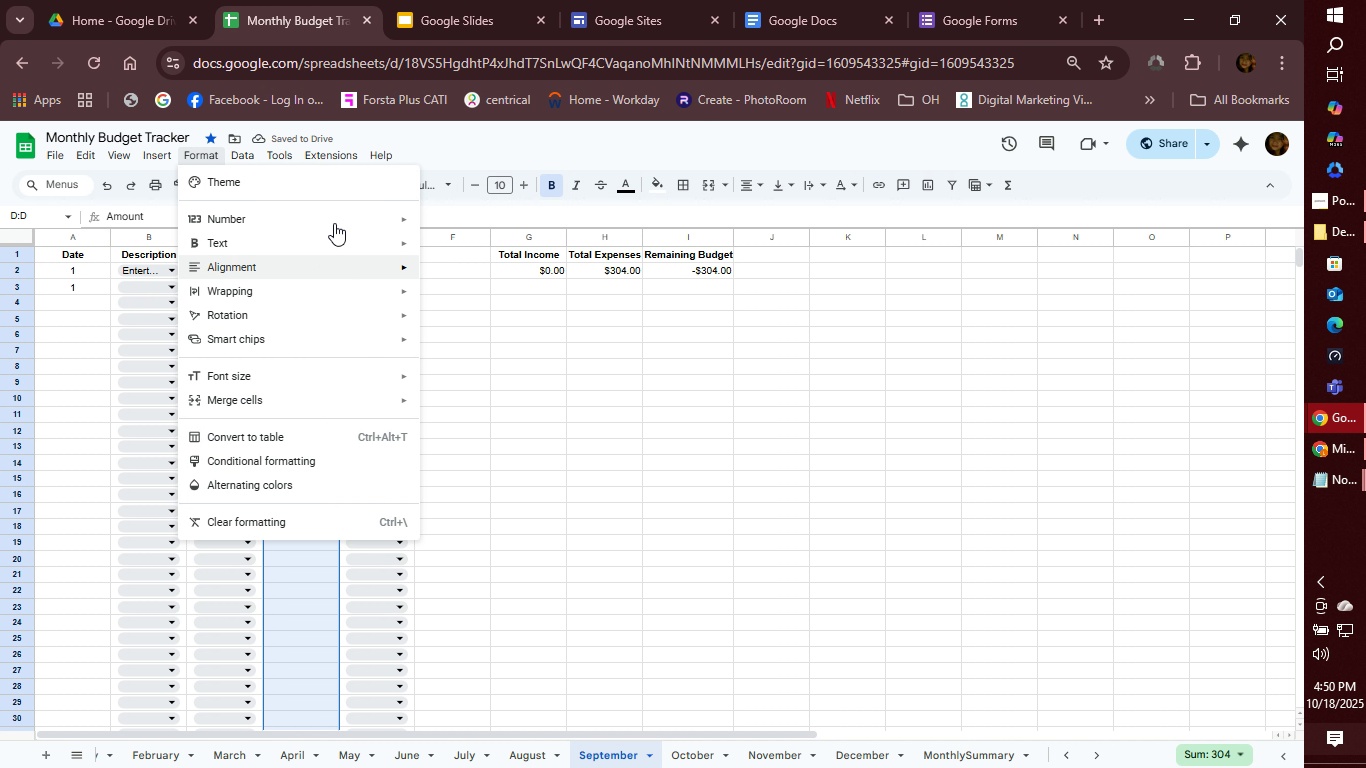 
left_click([525, 417])
 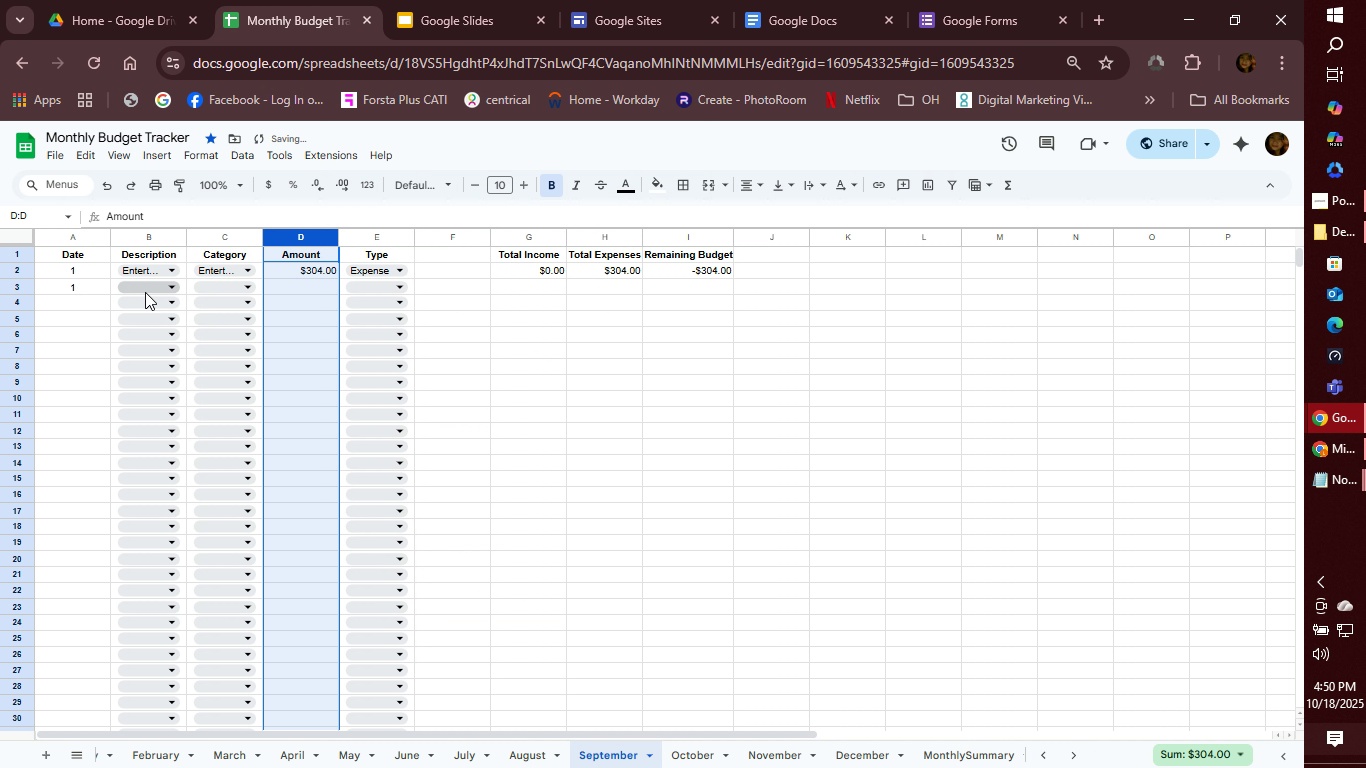 
left_click([158, 287])
 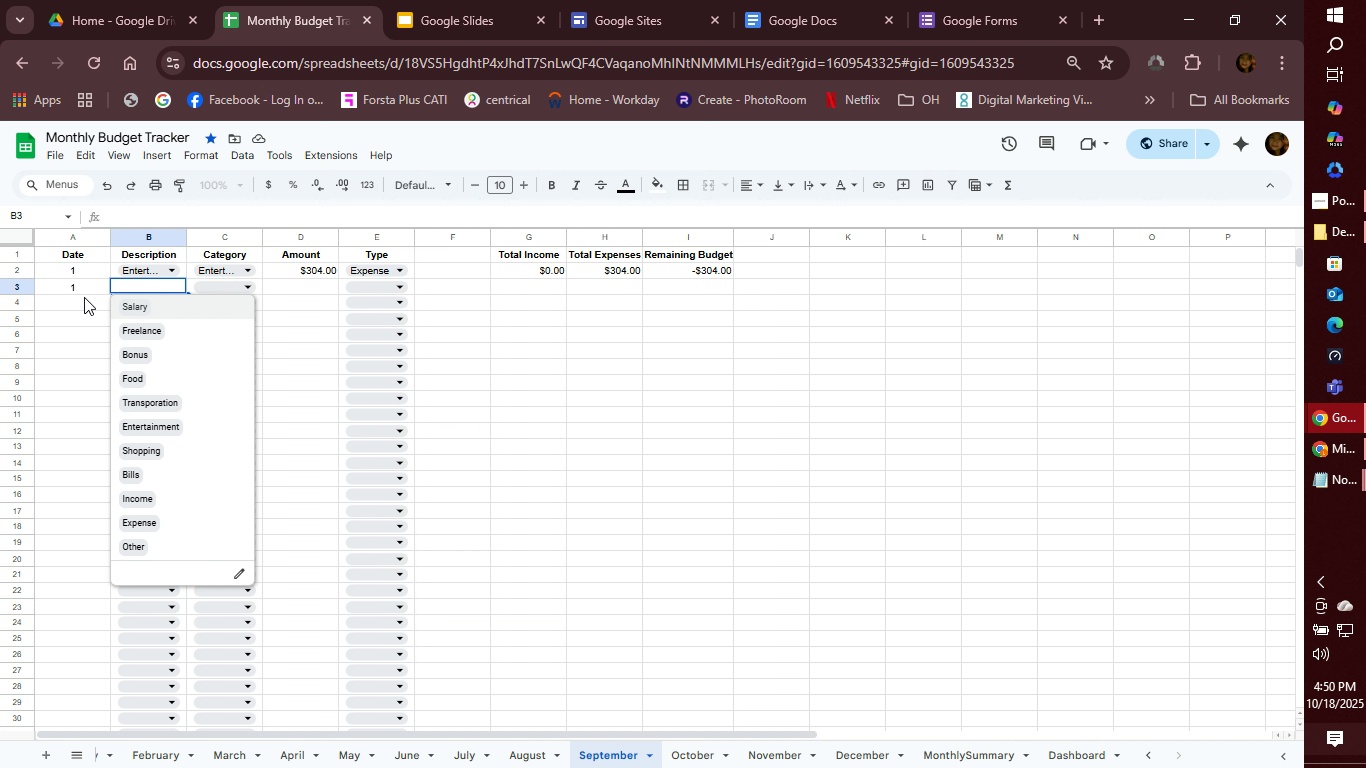 
double_click([86, 287])
 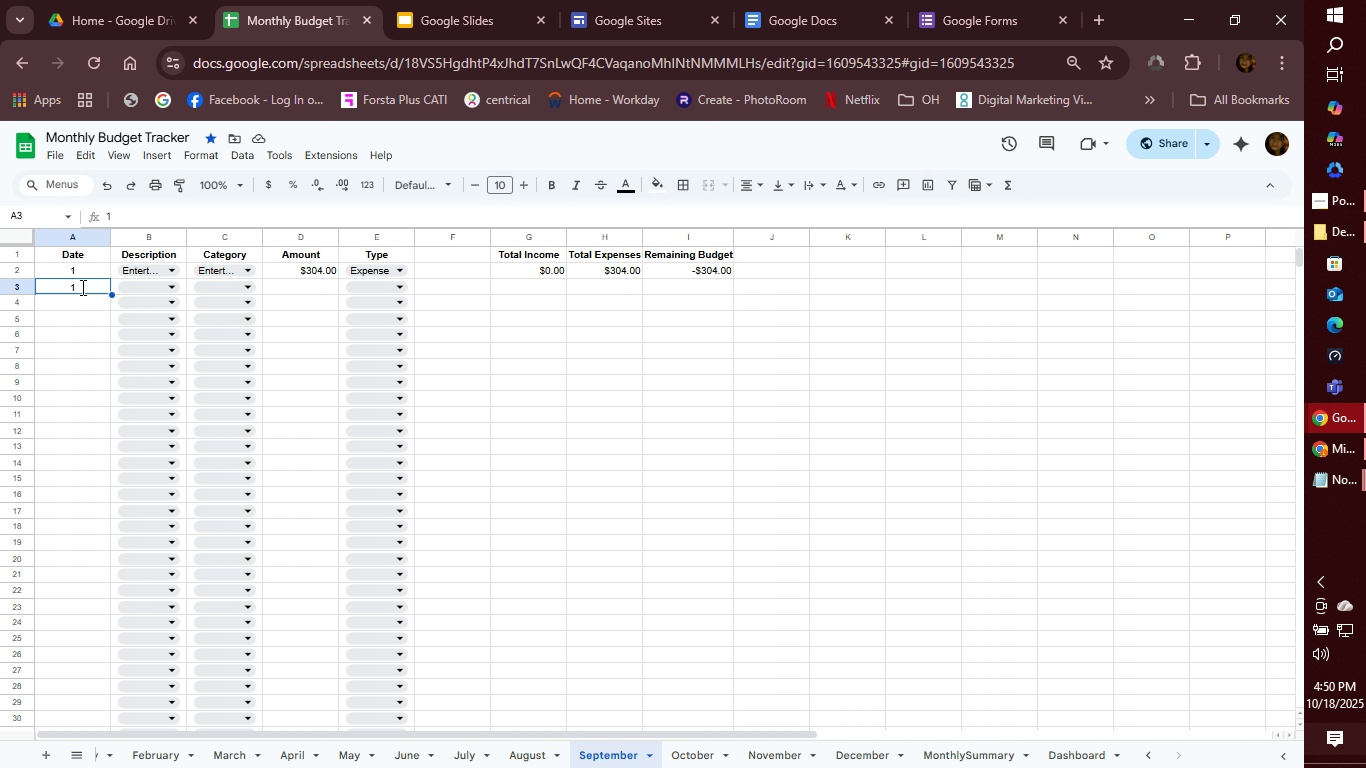 
type(2)
key(Tab)
type(tr)
 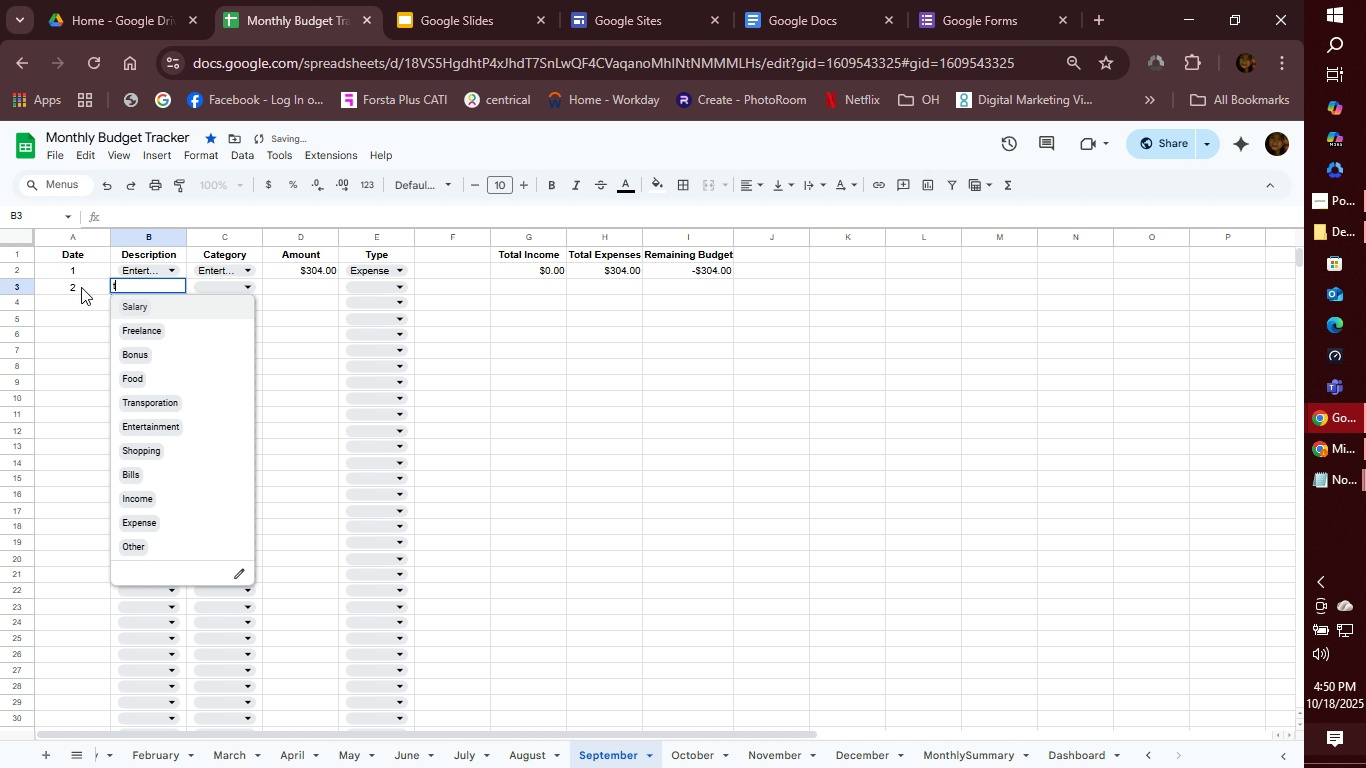 
hold_key(key=Tab, duration=5.84)
 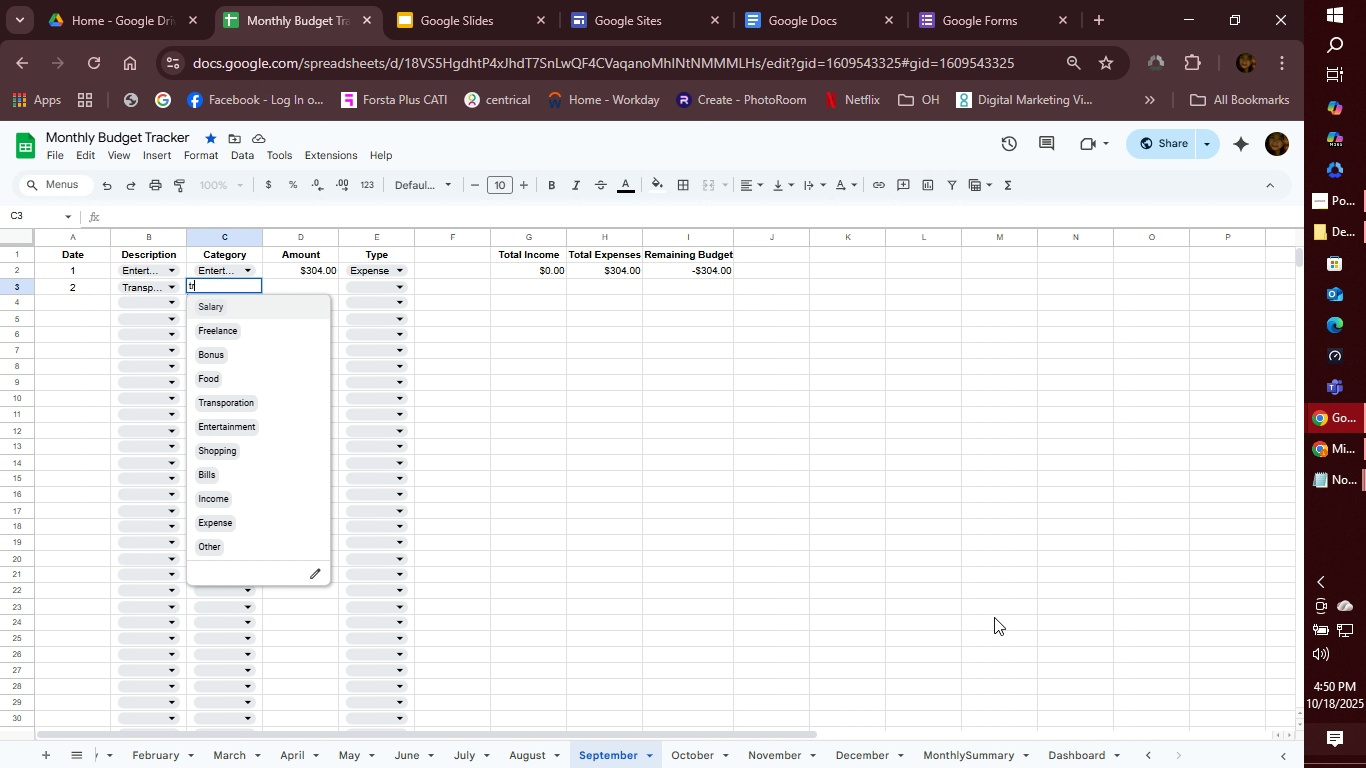 
type(tr)
 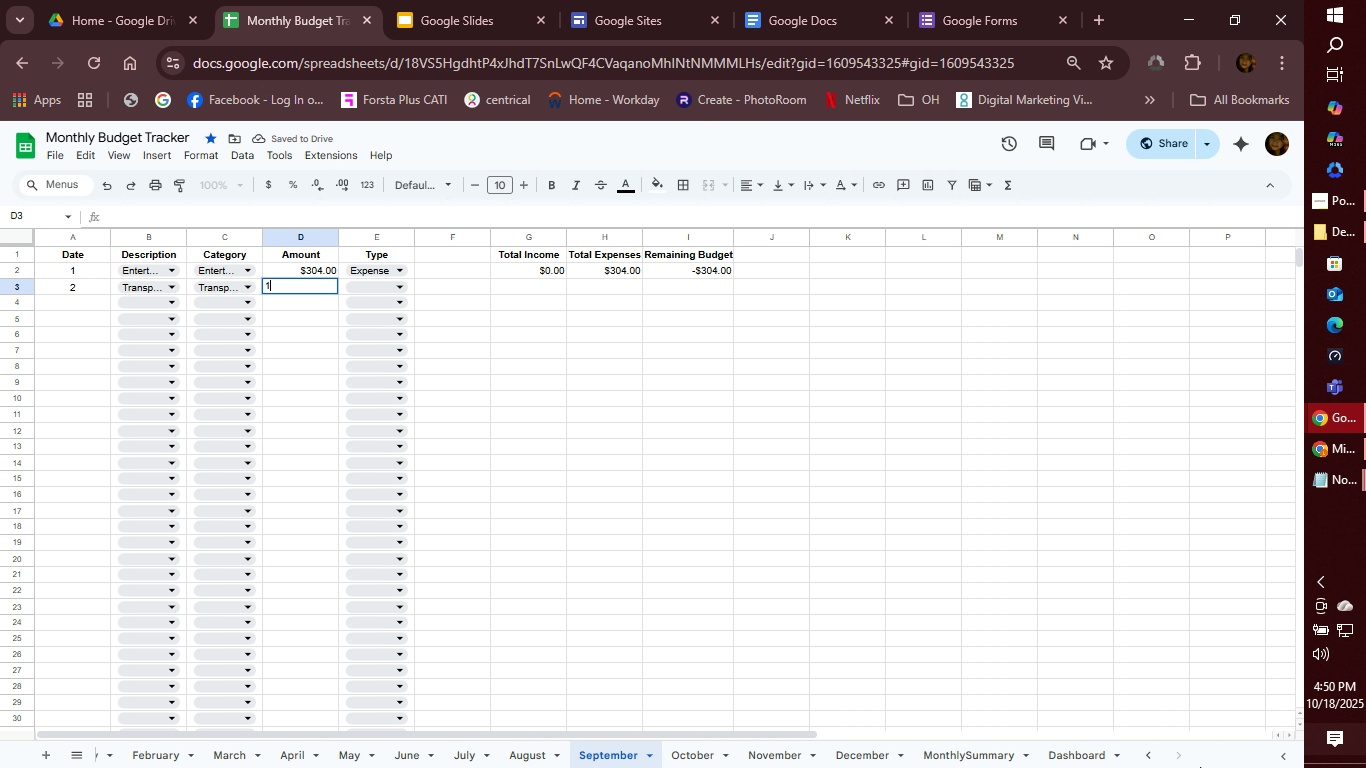 
type(135)
key(Tab)
type(e)
 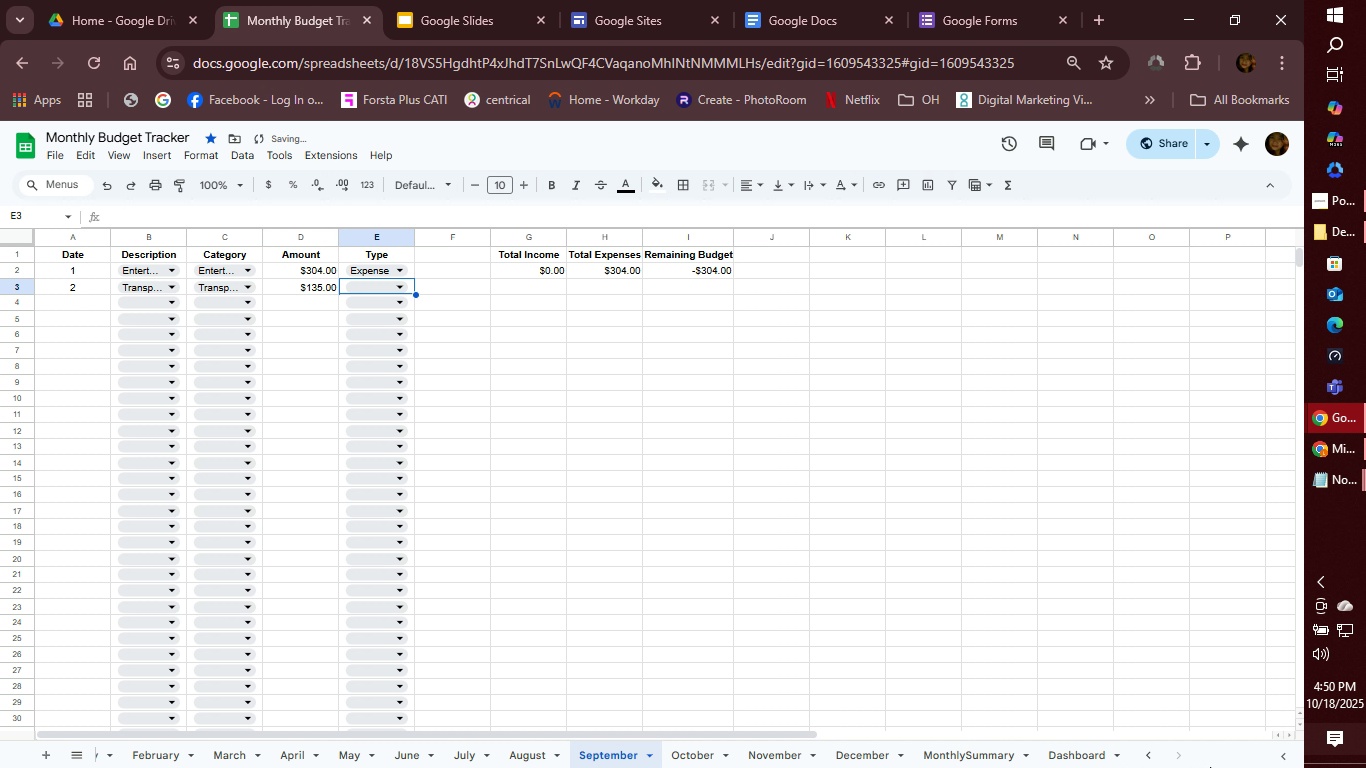 
key(Enter)
 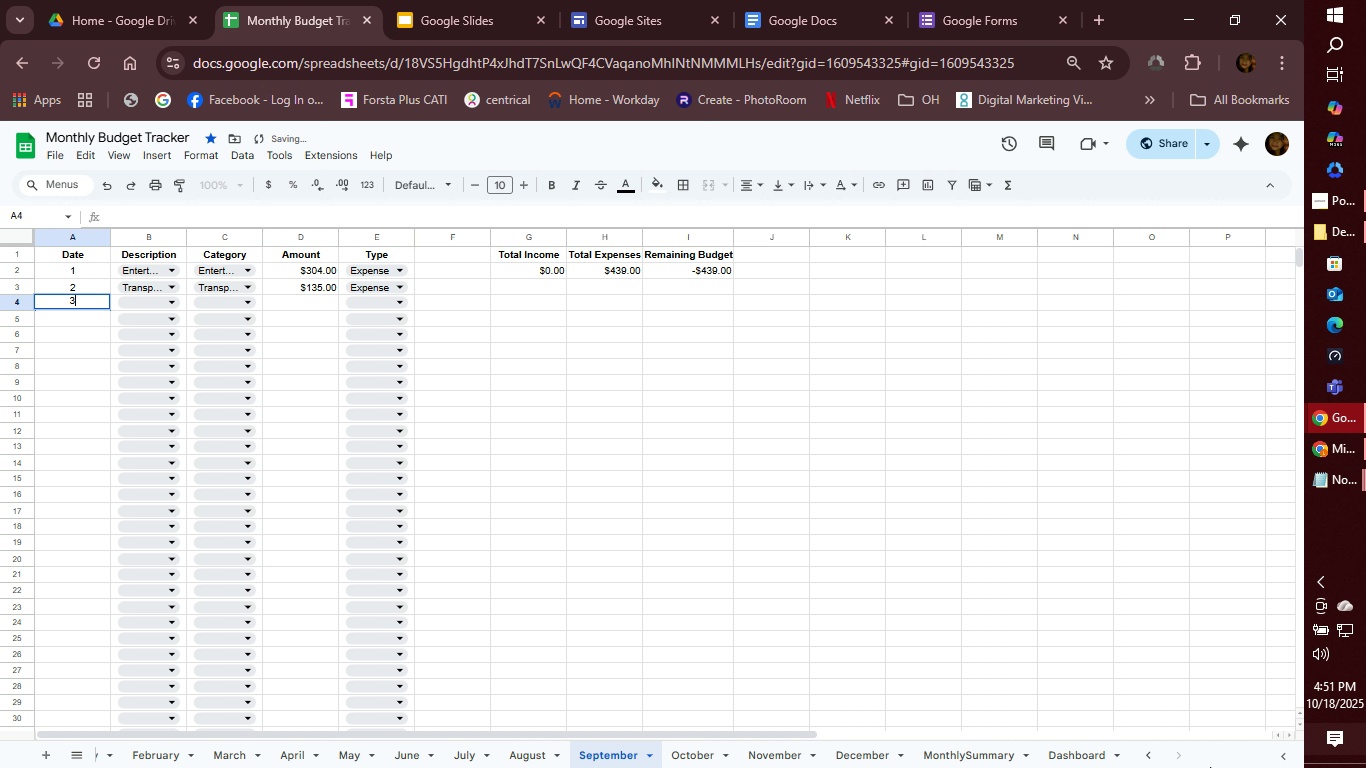 
type(3)
key(Tab)
type(sa)
key(Tab)
type(in)
key(Tab)
 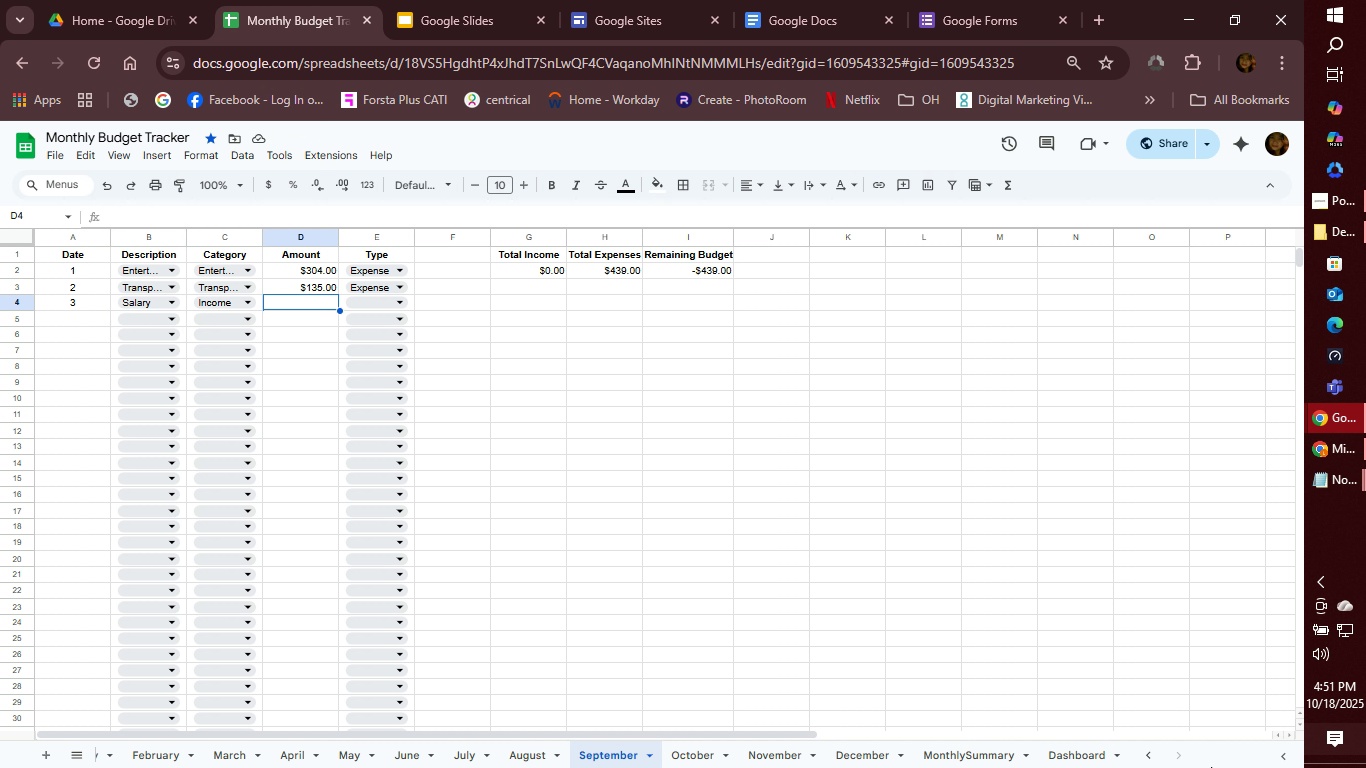 
wait(8.34)
 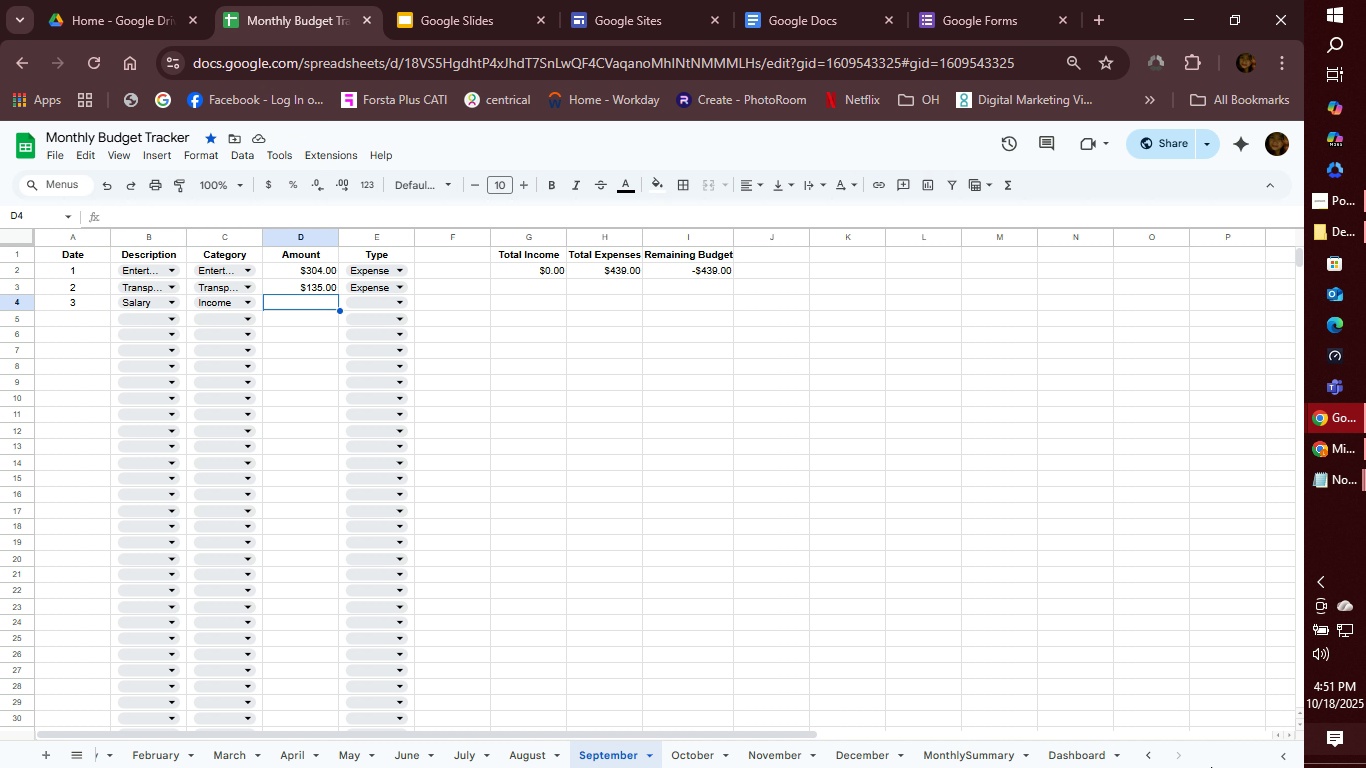 
type(4140)
key(Tab)
type(i)
 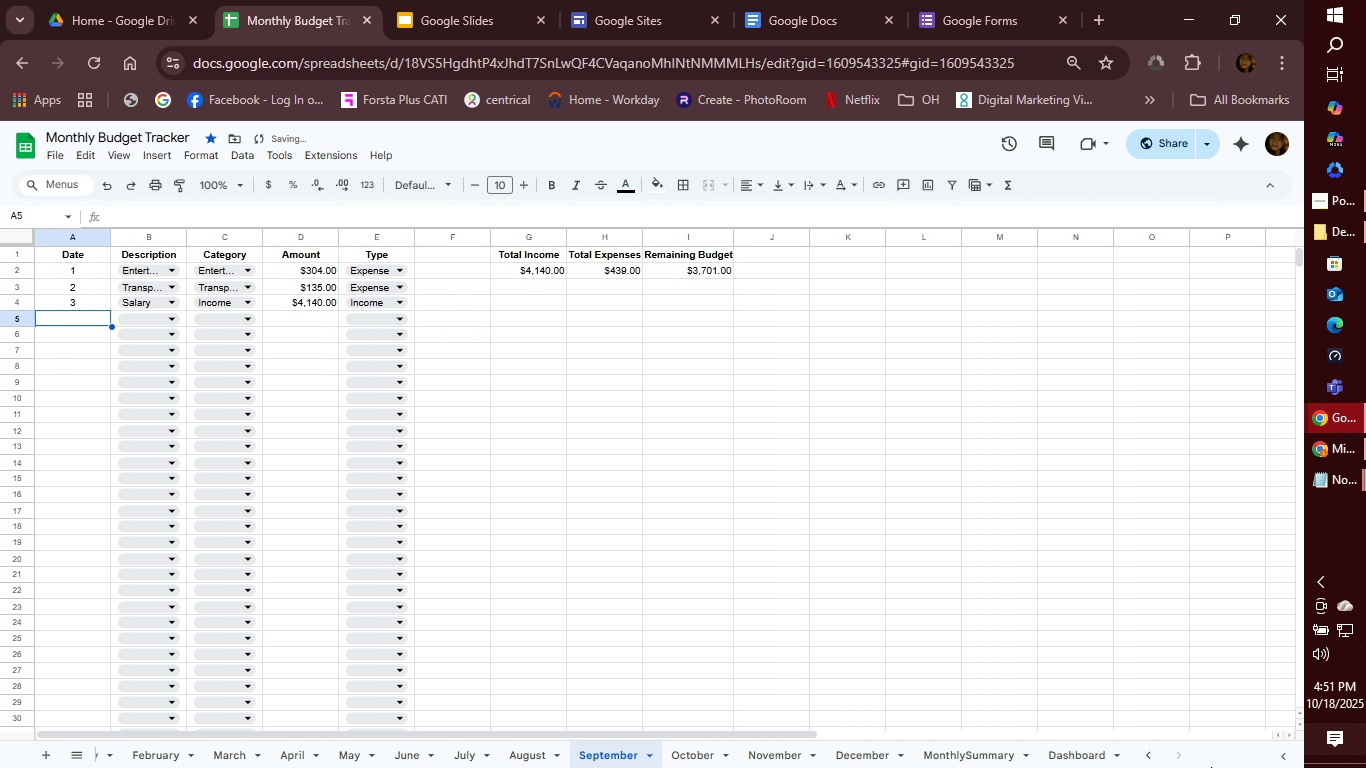 
key(Enter)
 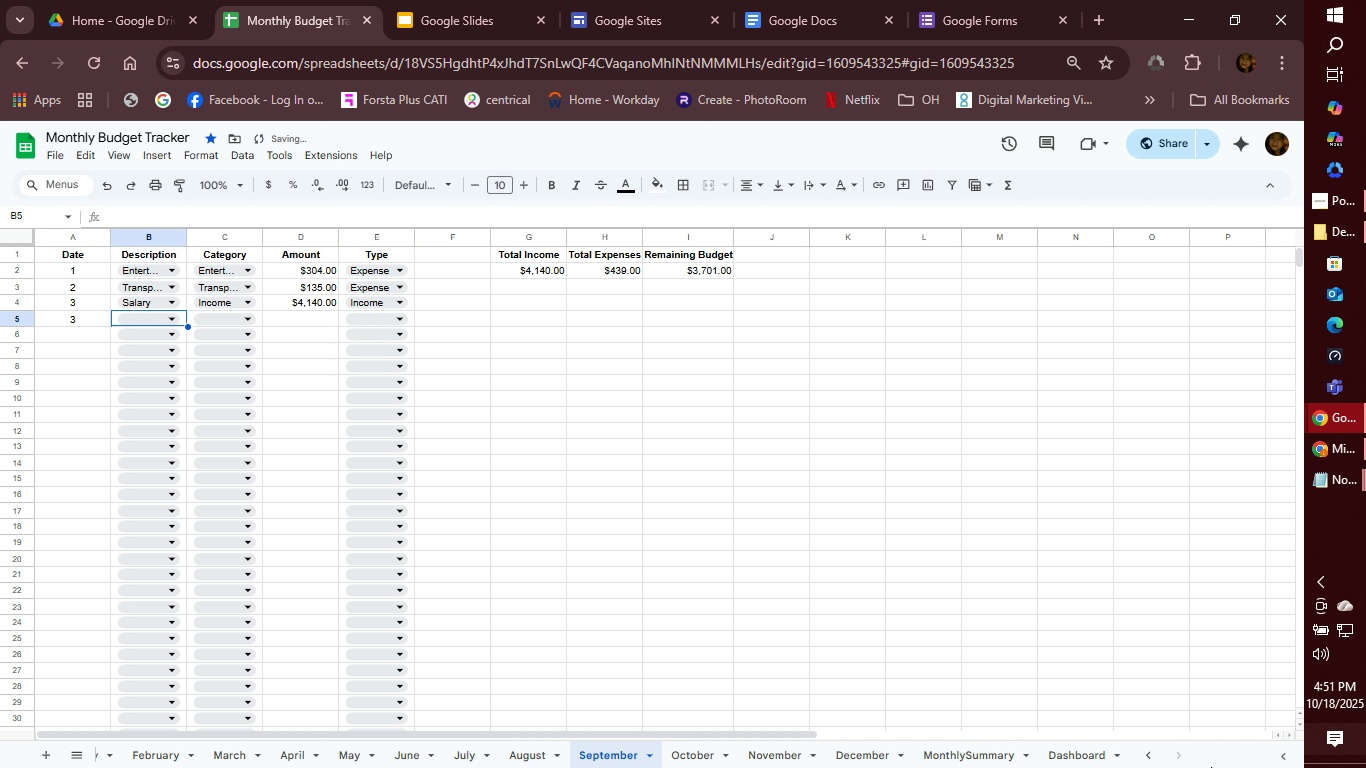 
type(3)
key(Tab)
type(et)
key(Tab)
type(et)
key(Tab)
type(154)
key(Tab)
 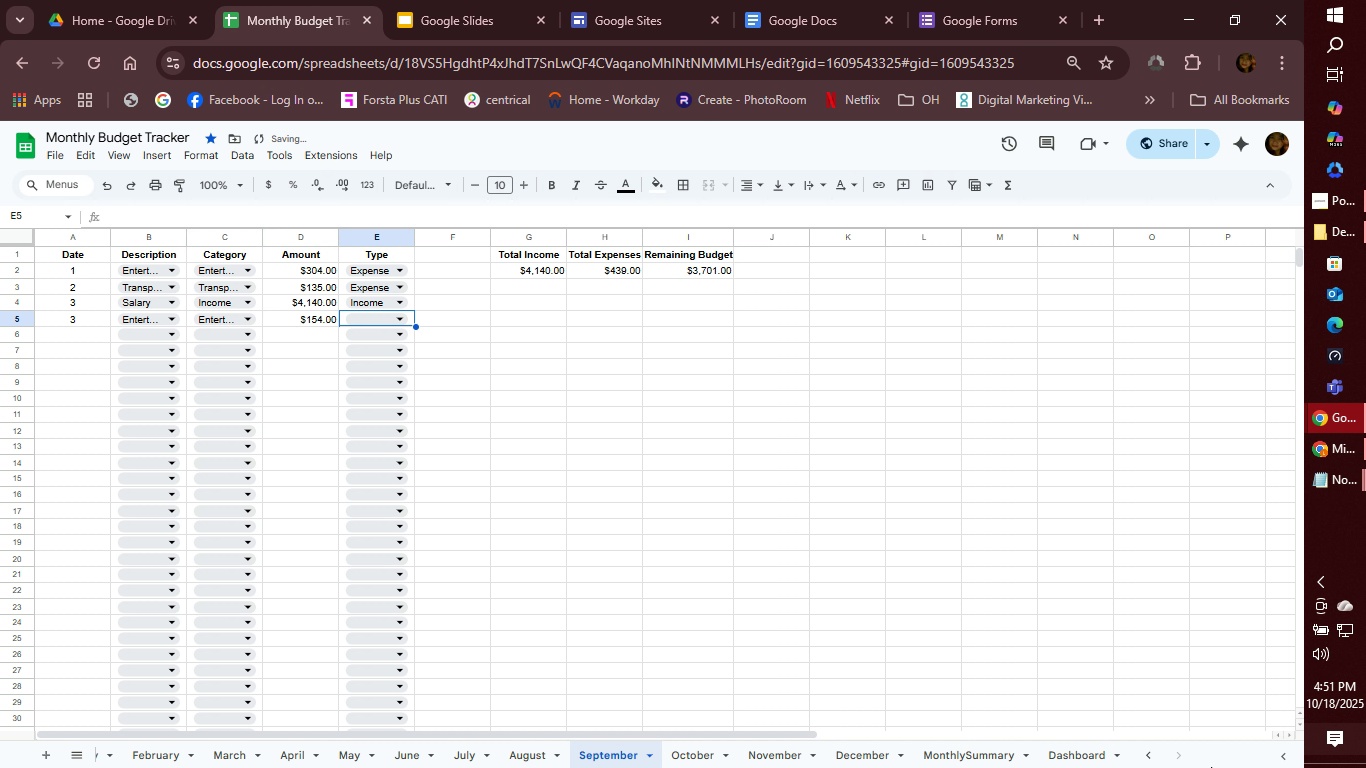 
hold_key(key=N, duration=1.5)
 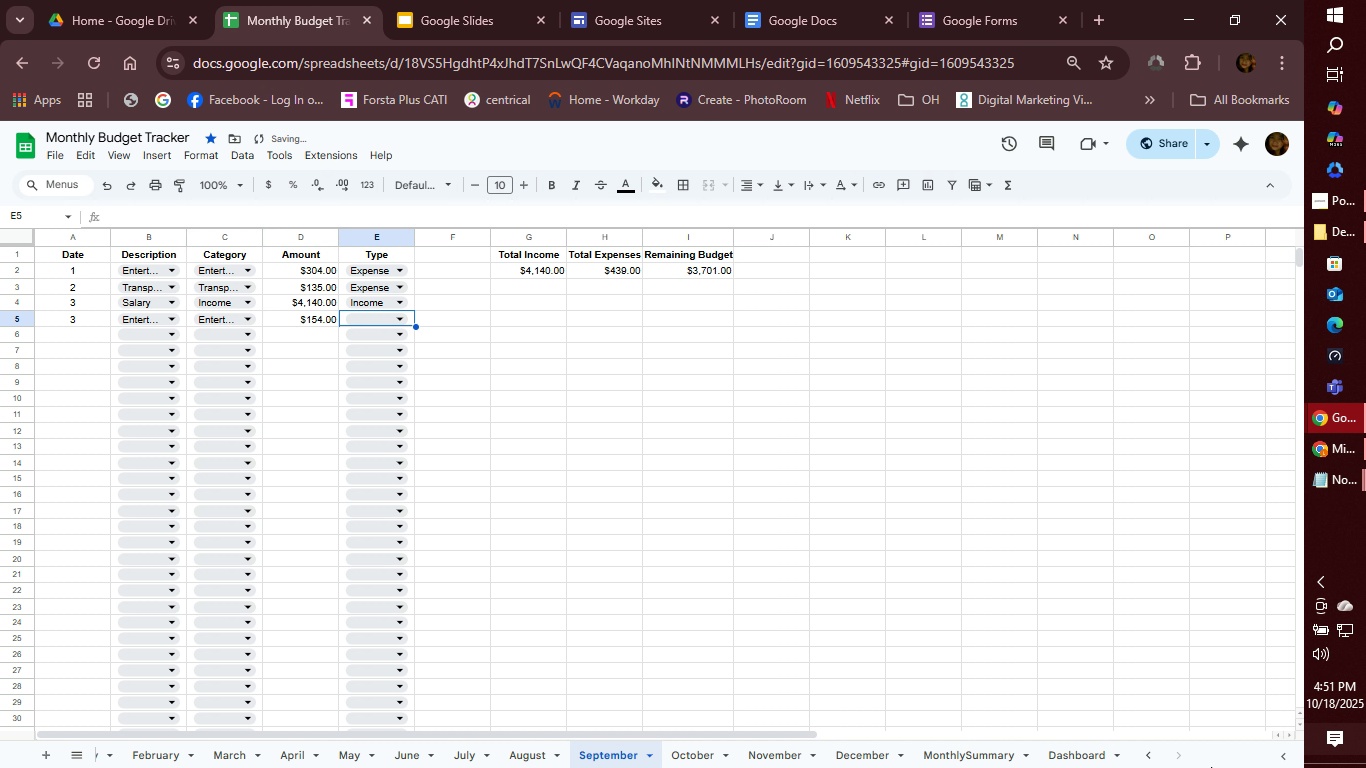 
wait(5.54)
 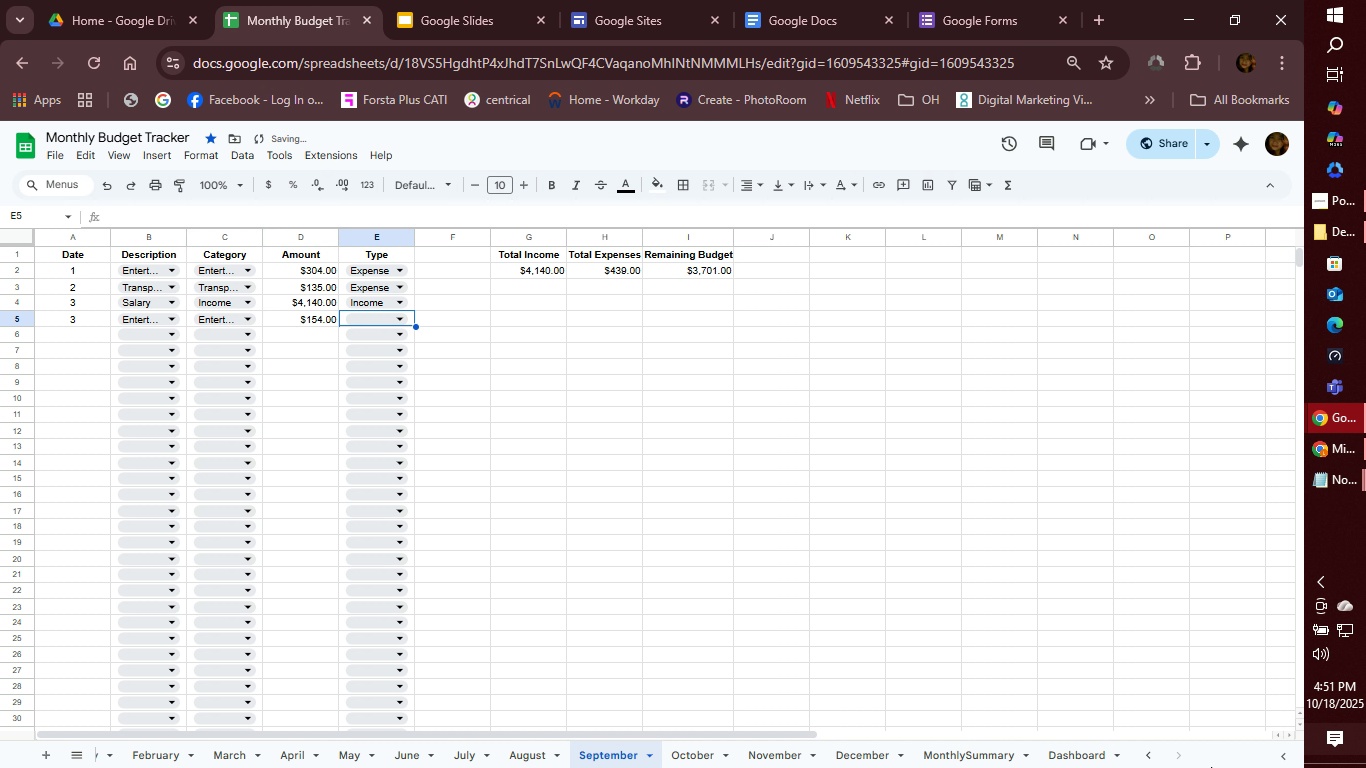 
type(ex)
 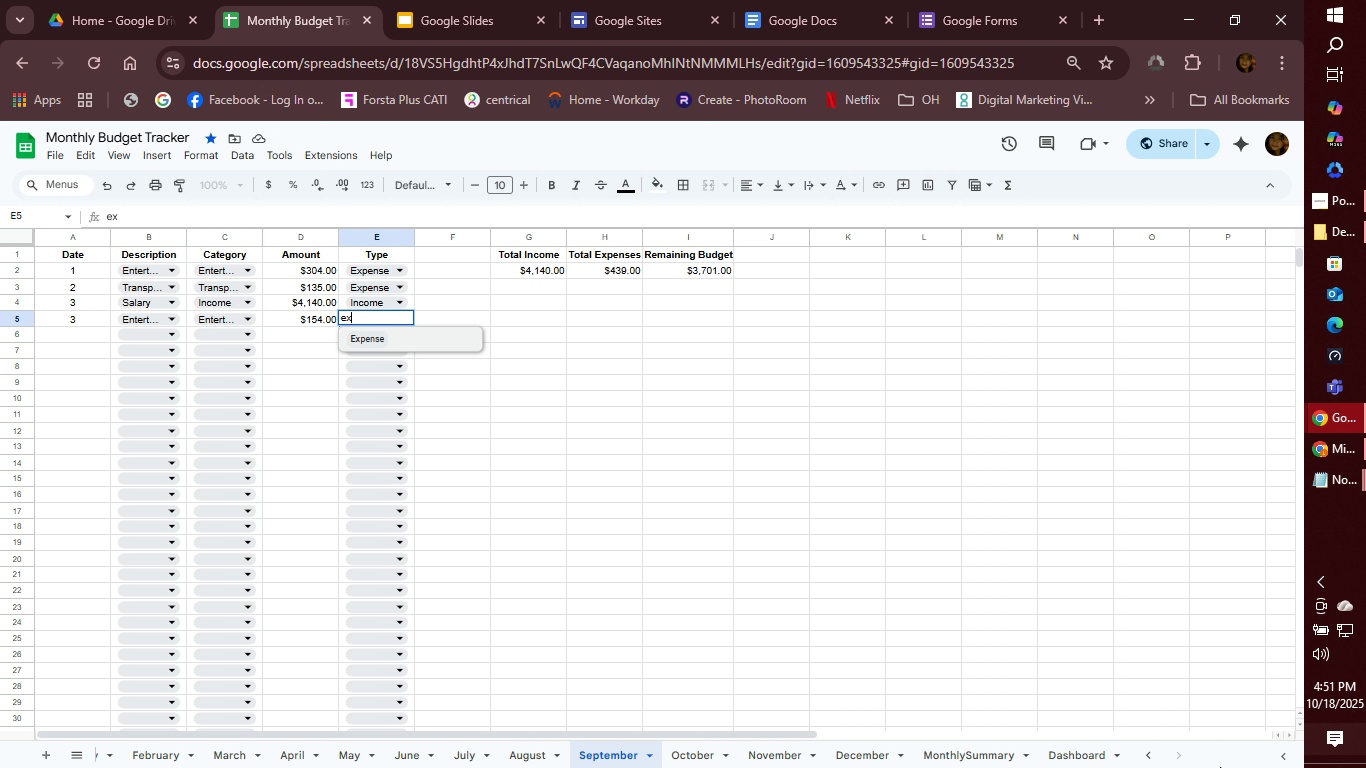 
key(Enter)
 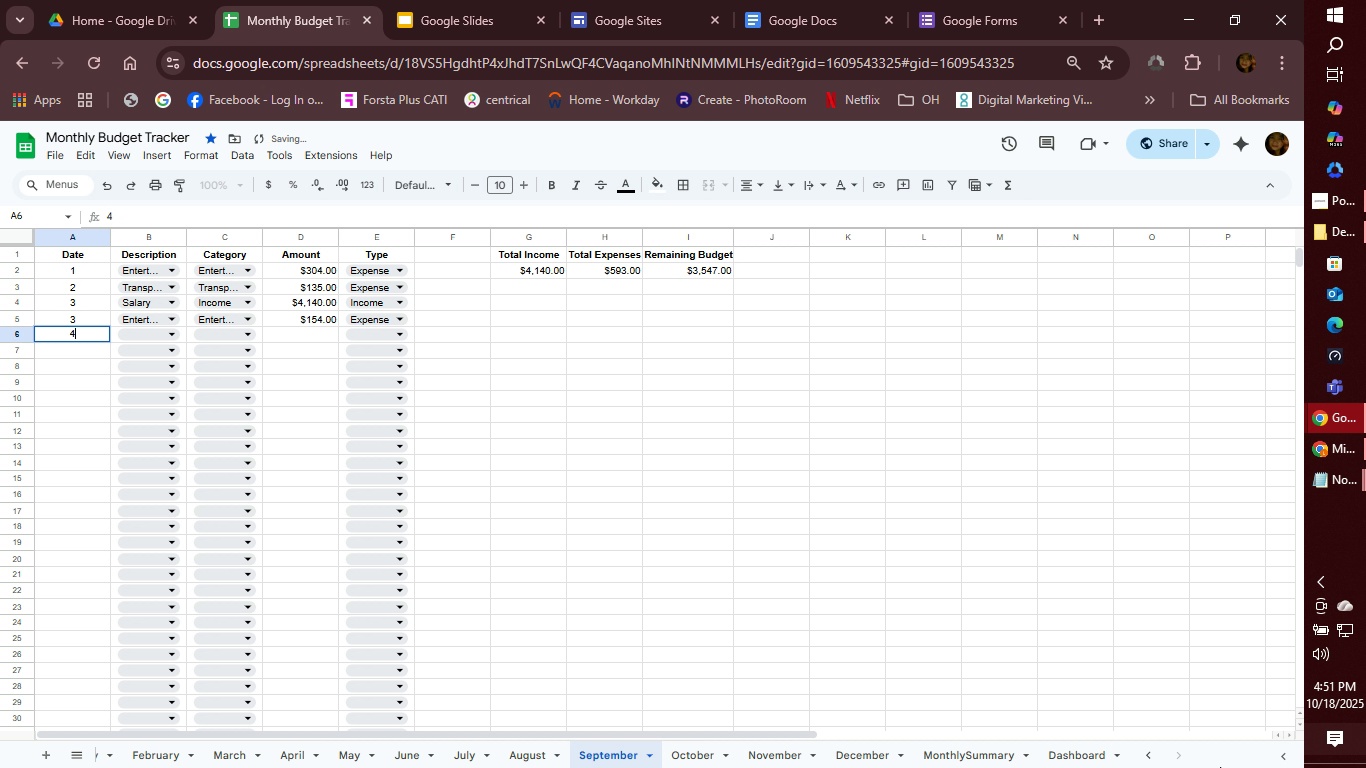 
key(4)
 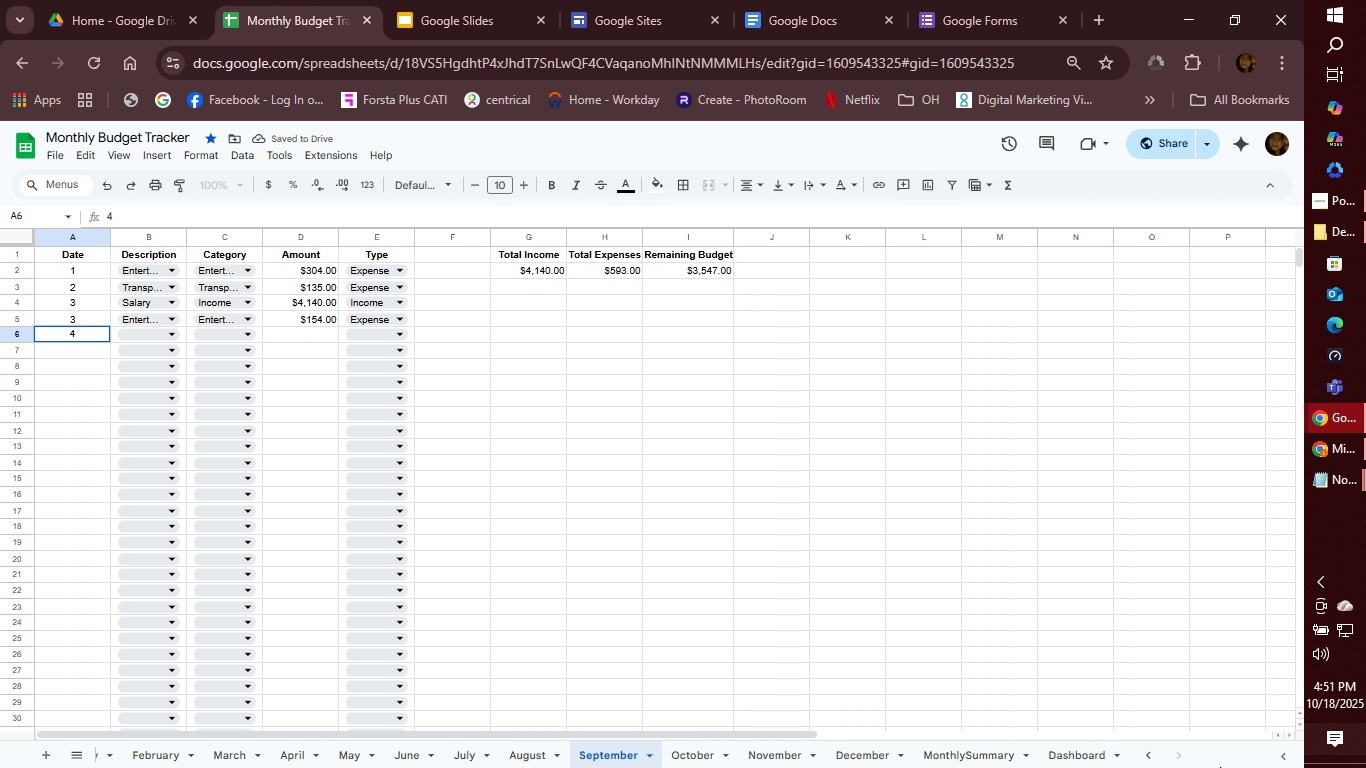 
key(Tab)
 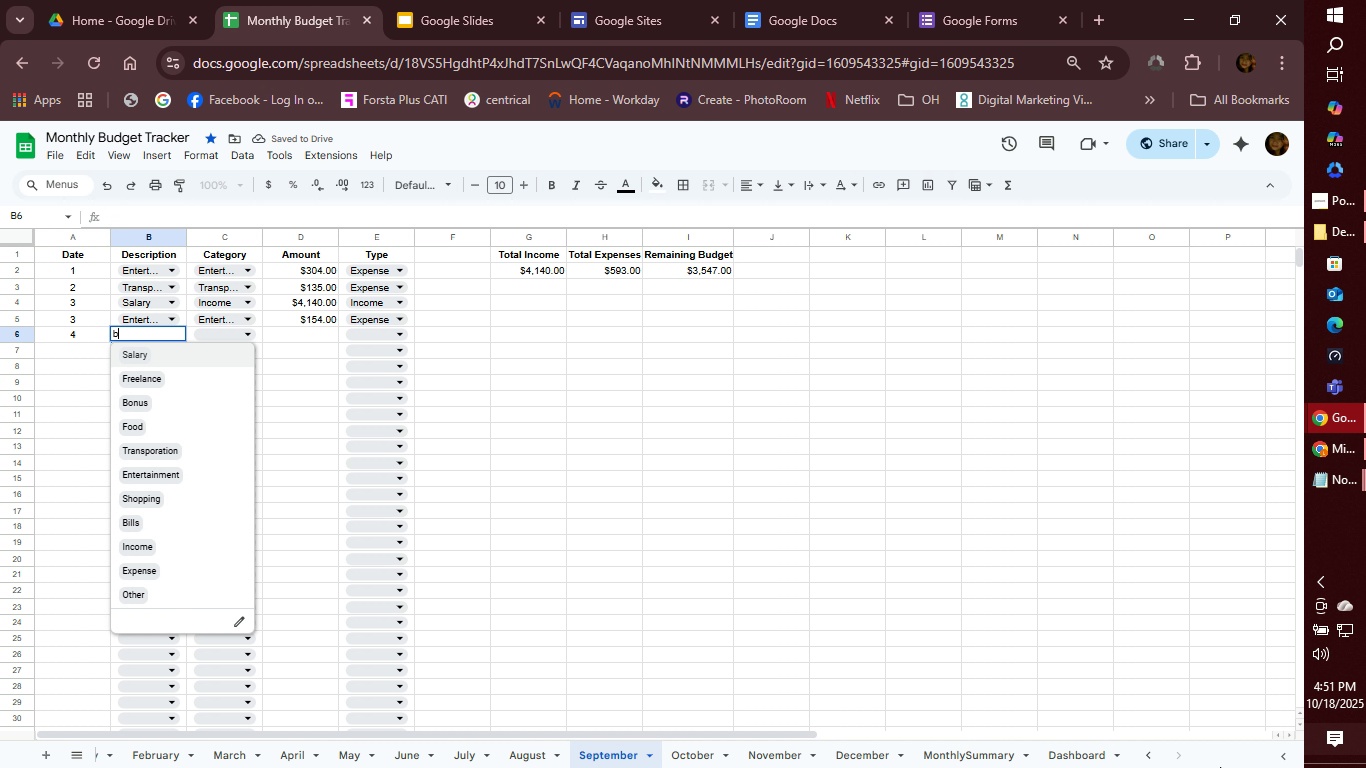 
wait(5.24)
 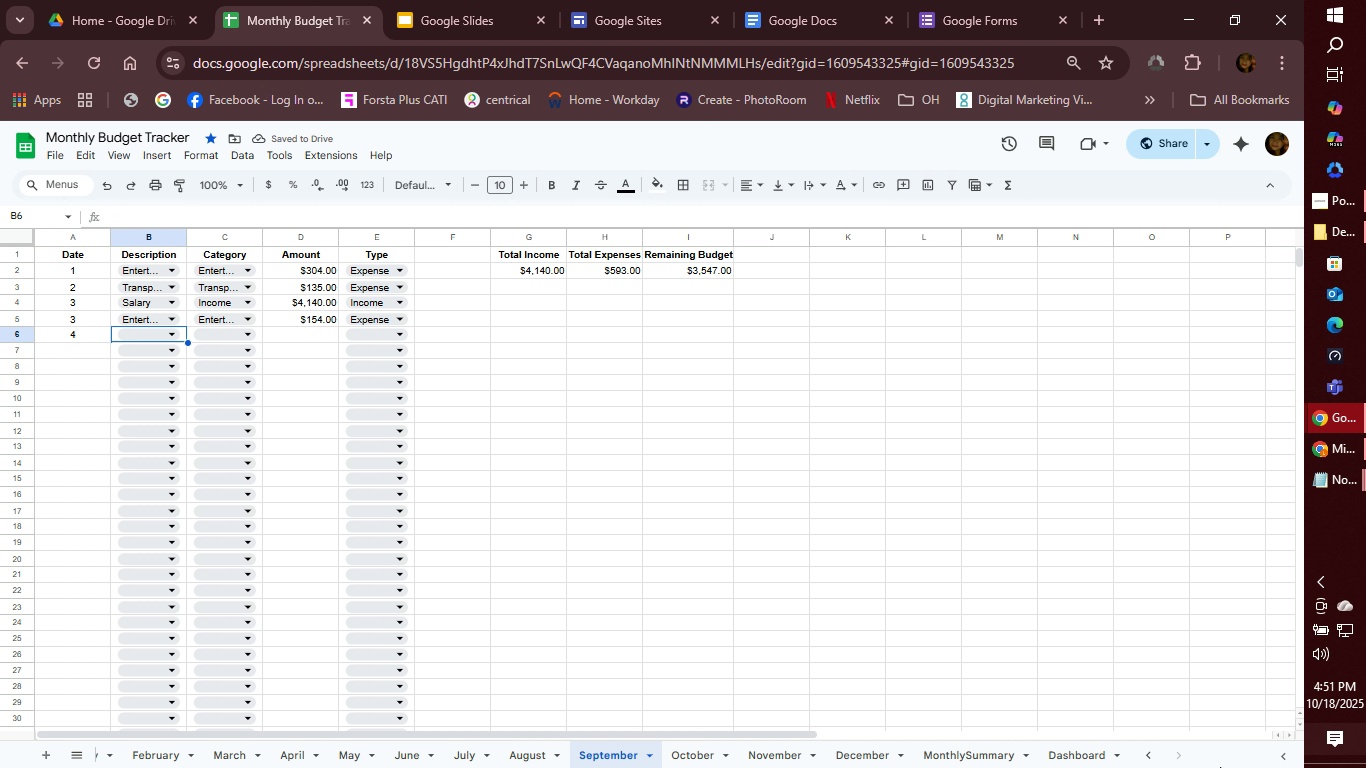 
type(bo)
key(Tab)
 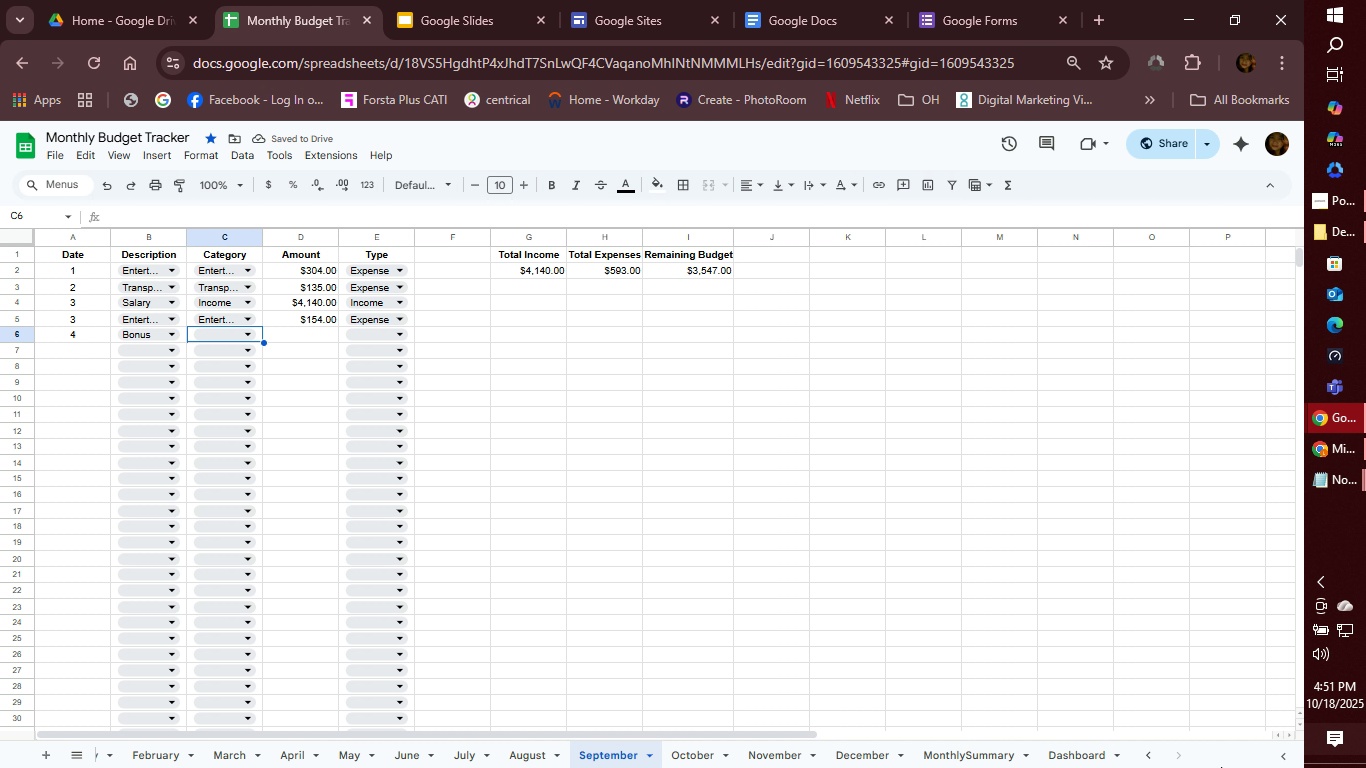 
type(bo)
key(Backspace)
key(Backspace)
type(in)
key(Tab)
 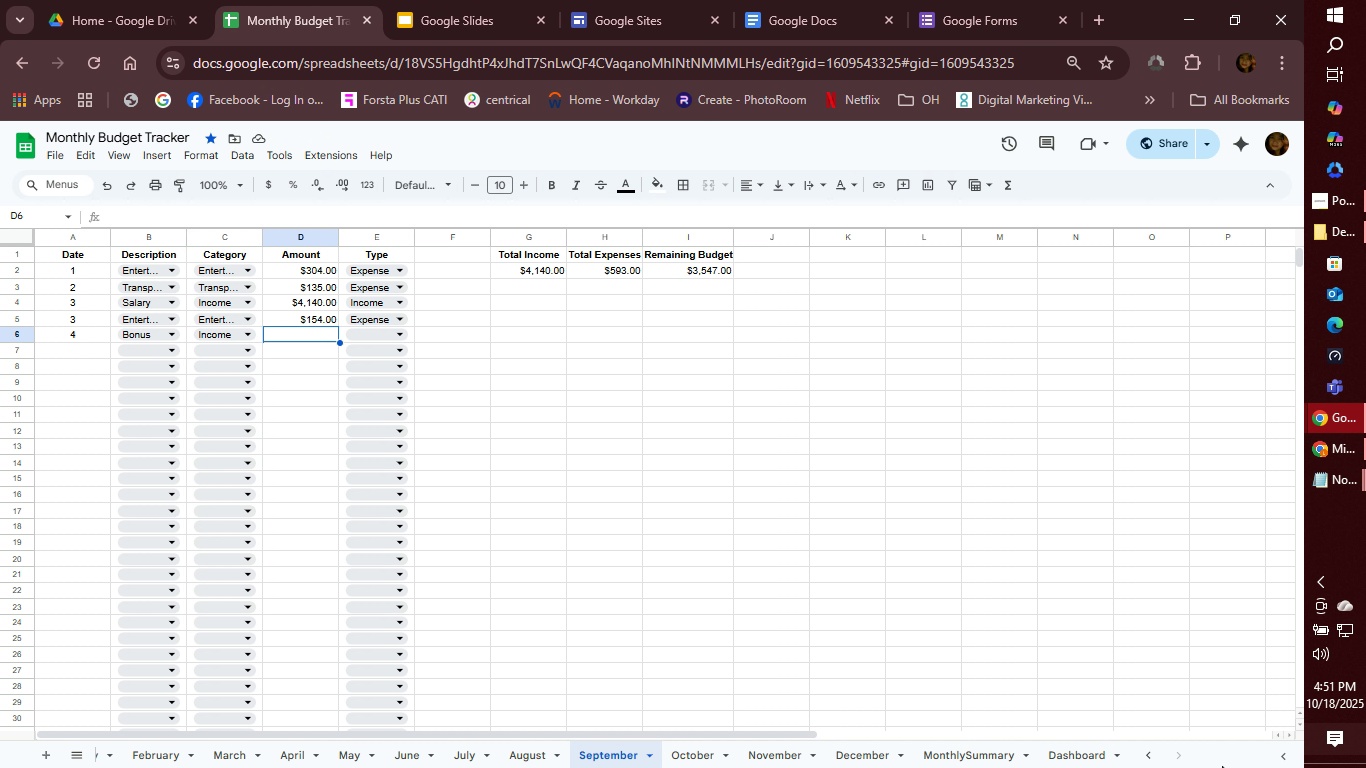 
wait(6.85)
 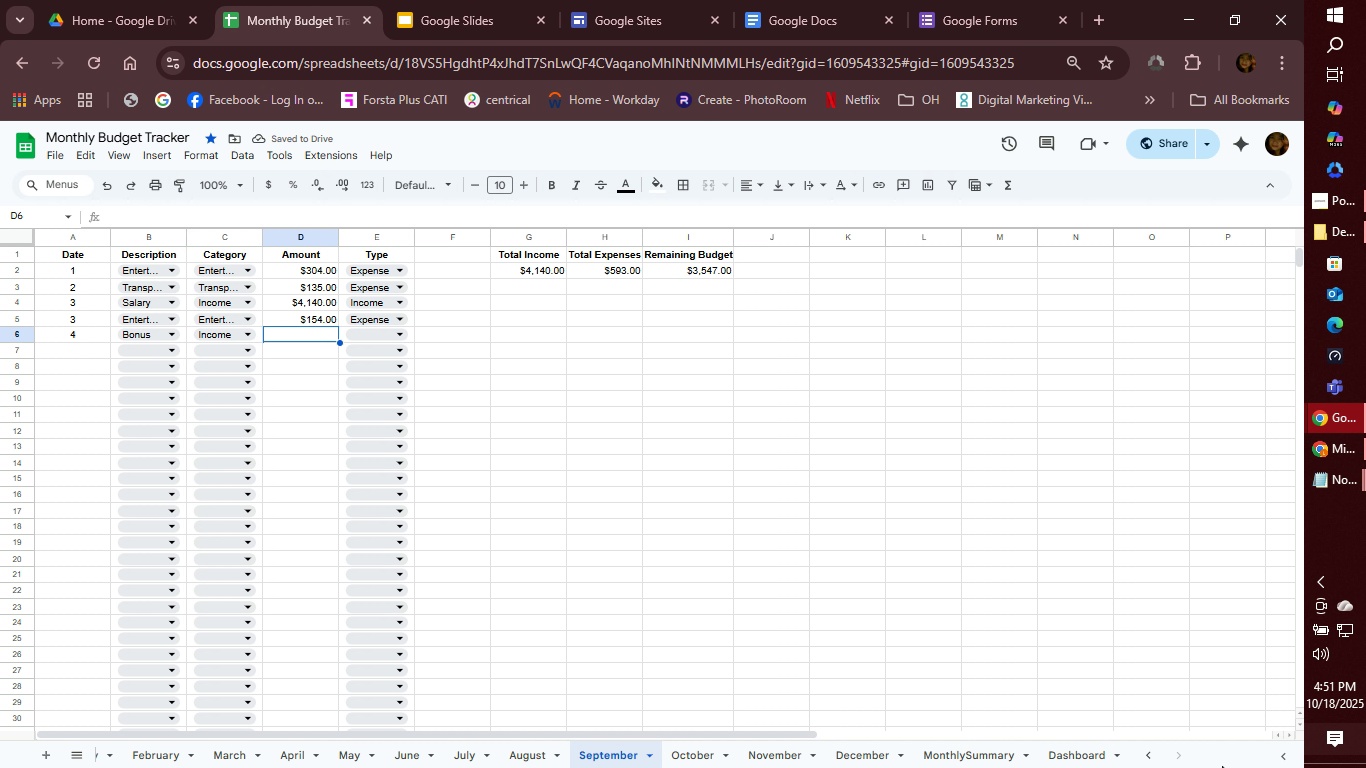 
type(644)
key(Tab)
type(in)
 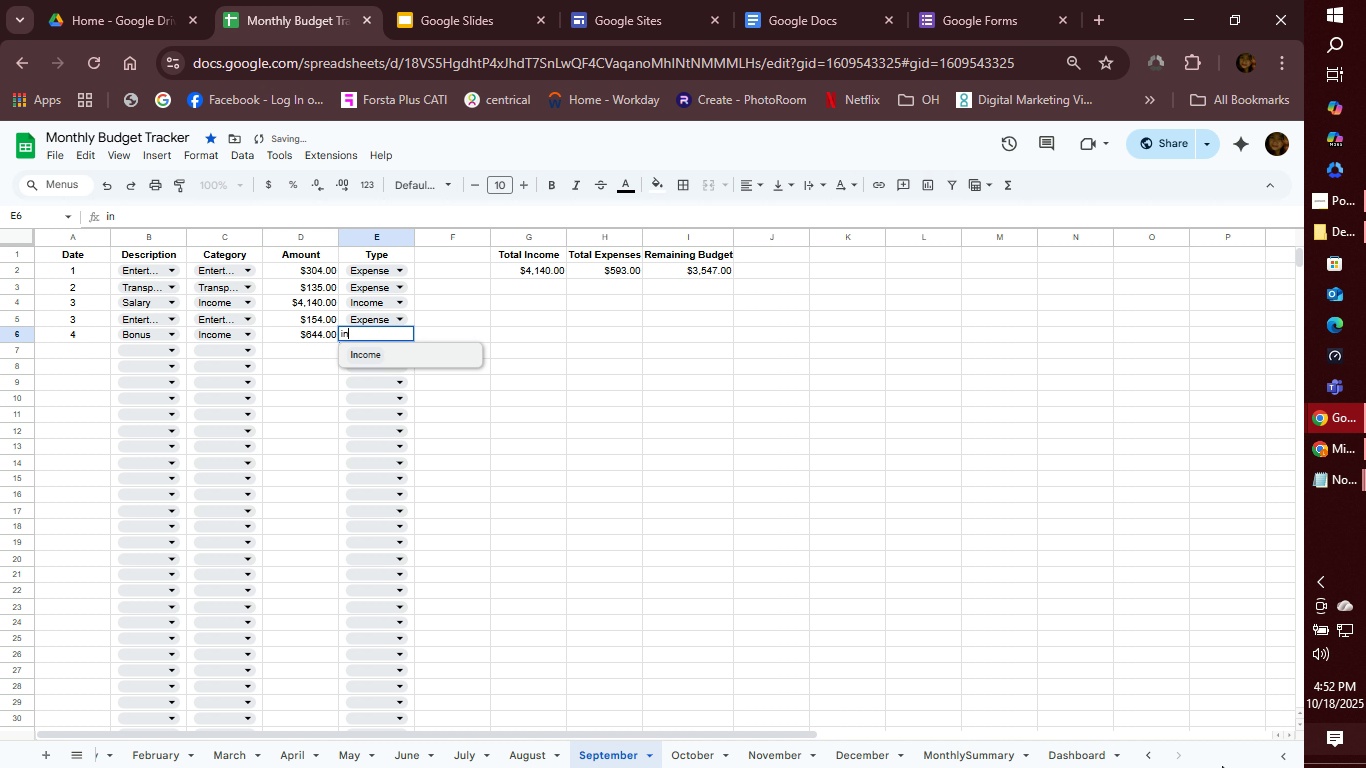 
key(Enter)
 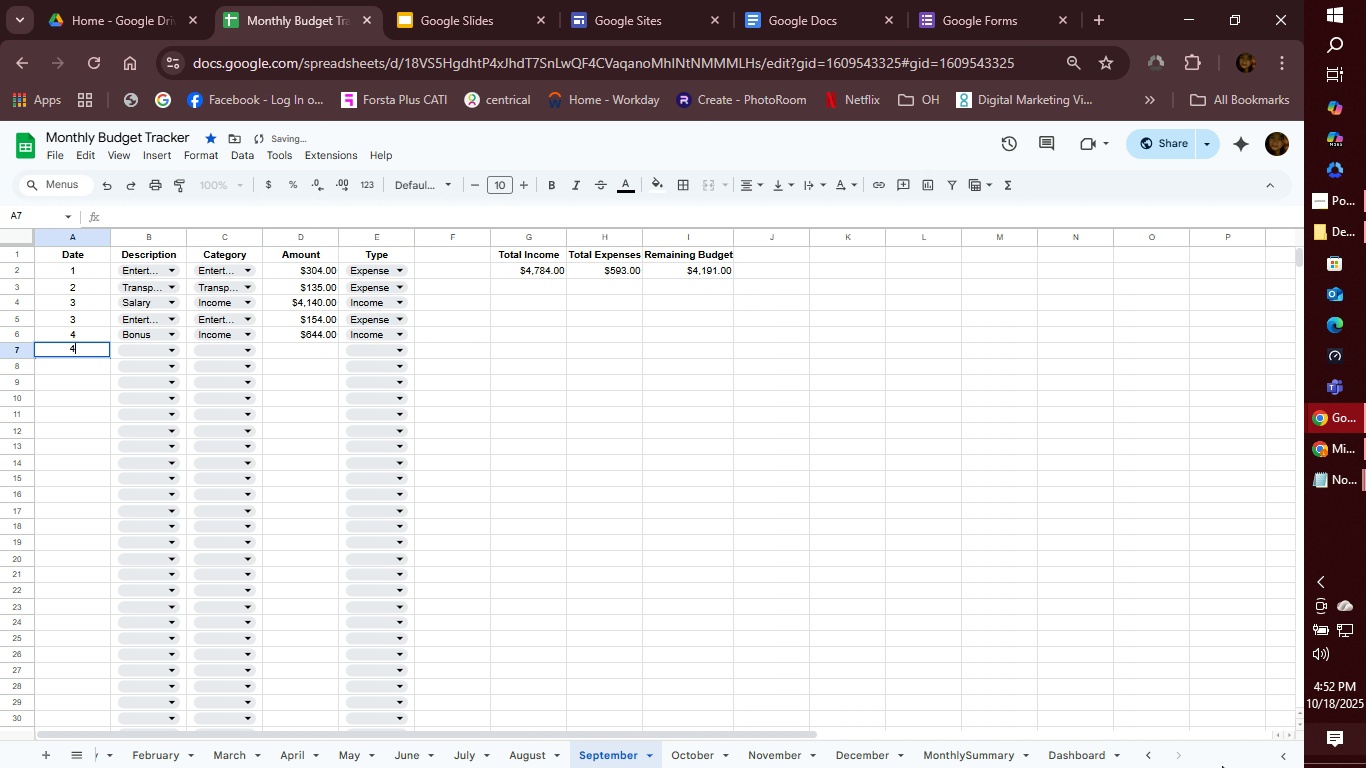 
type(4)
key(Tab)
type(ot)
key(Tab)
type(ot)
key(Tab)
type(163)
key(Tab)
type(e)
 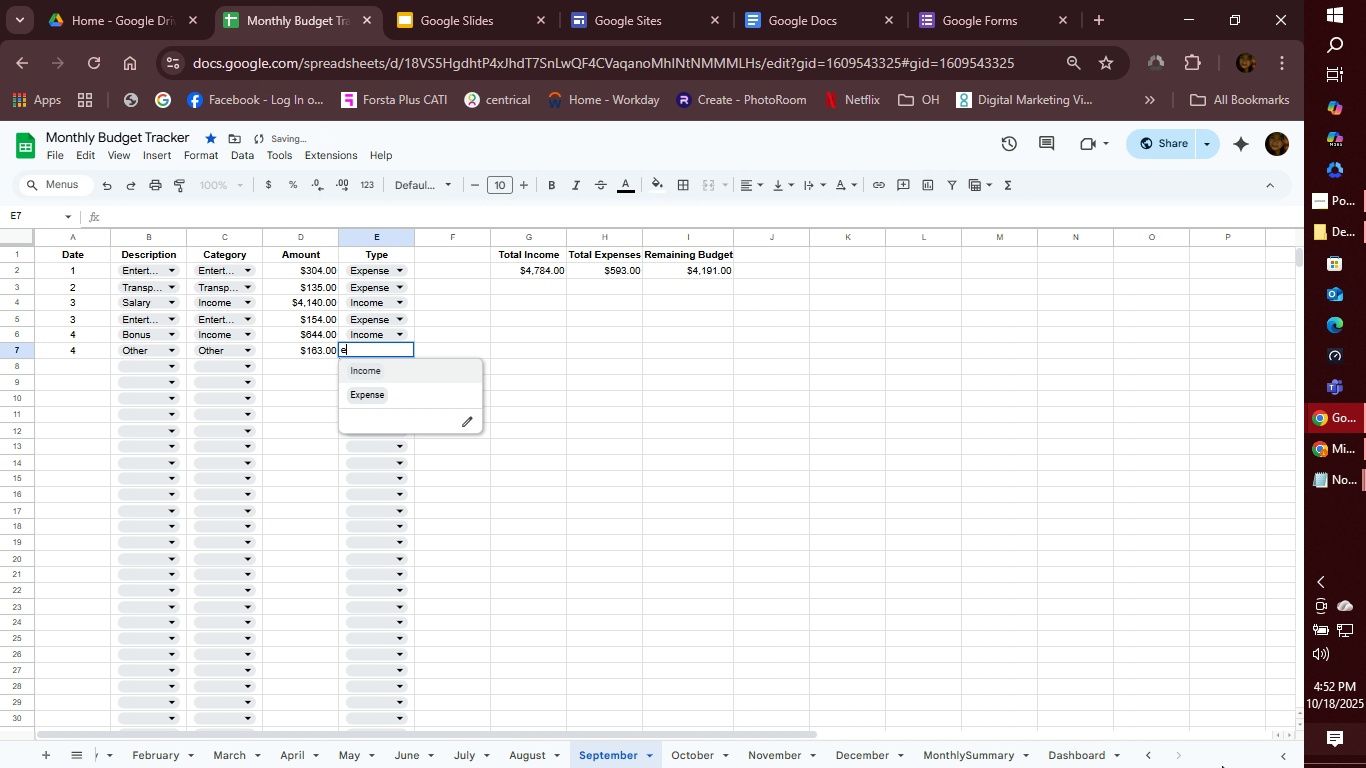 
key(Enter)
 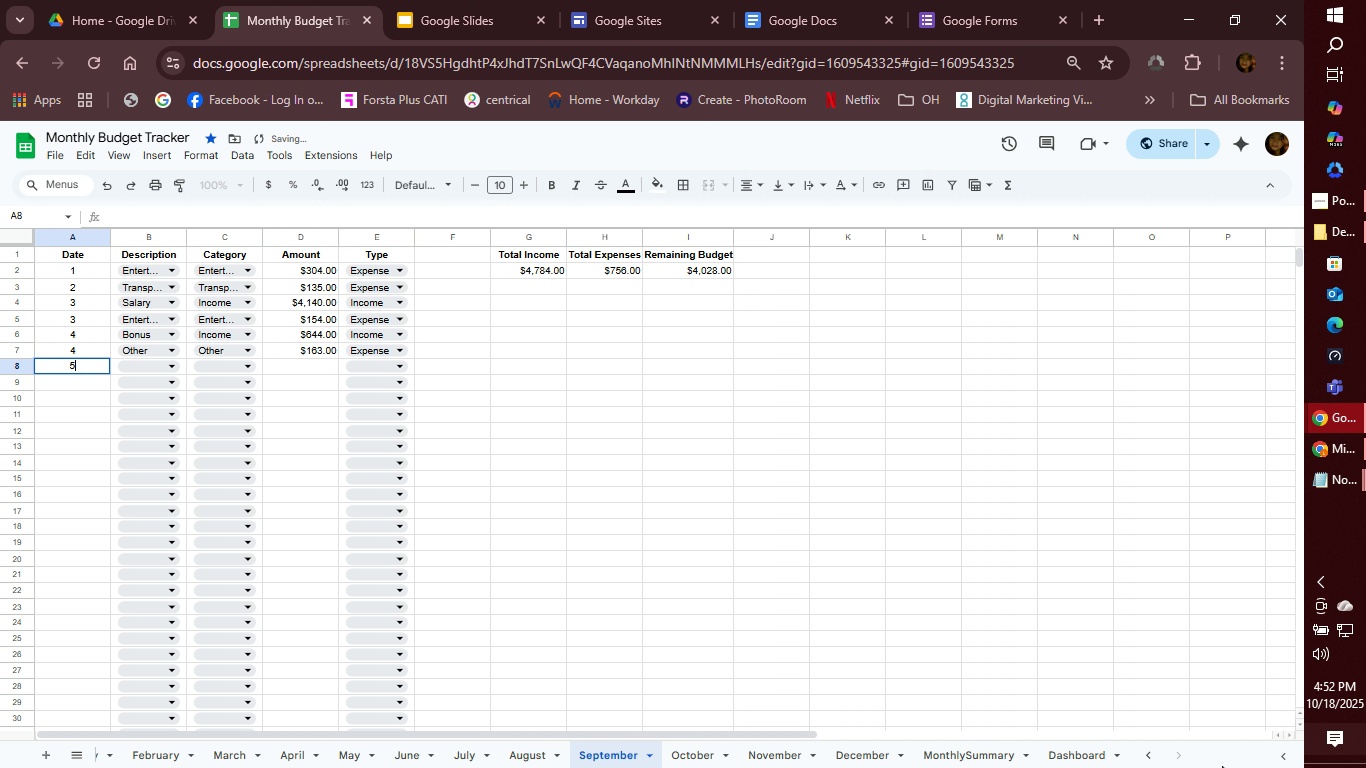 
type(5)
key(Tab)
type(salary)
key(Tab)
 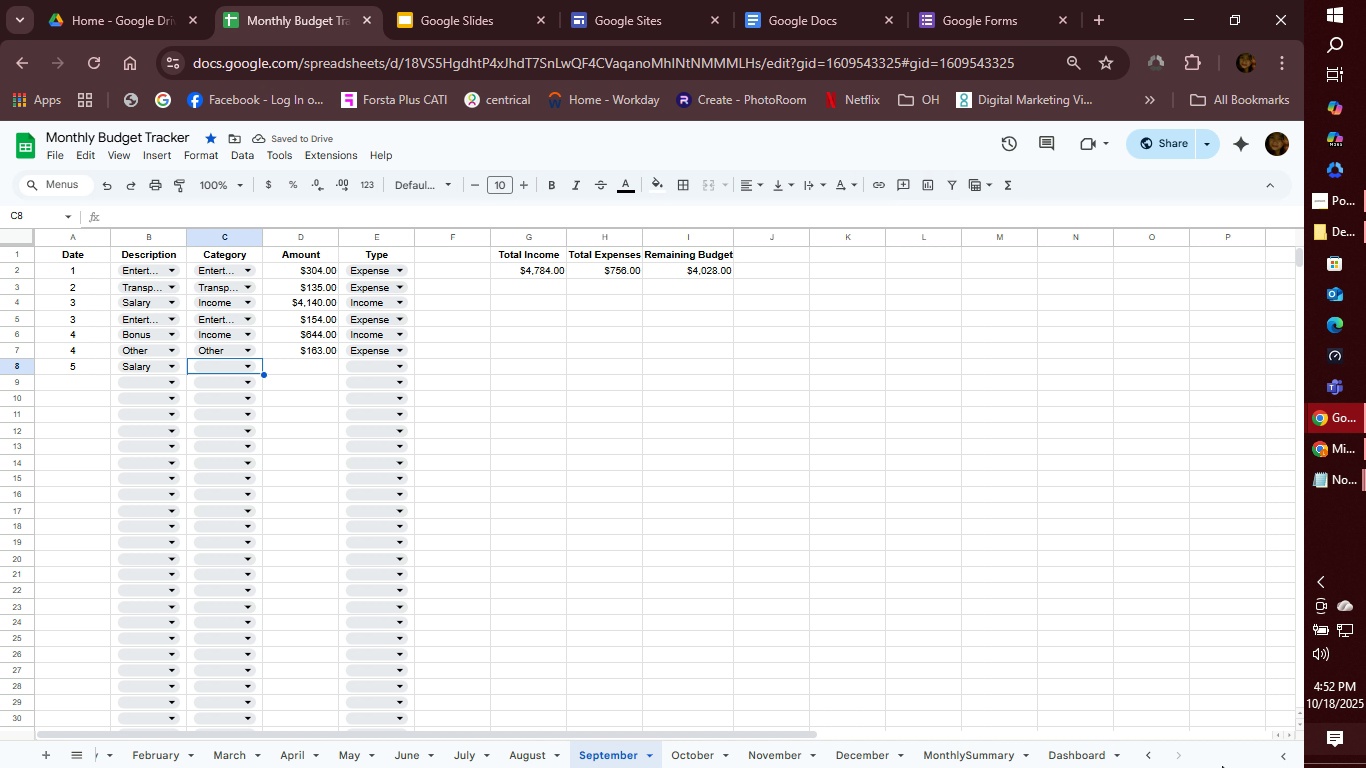 
type(in)
key(Tab)
 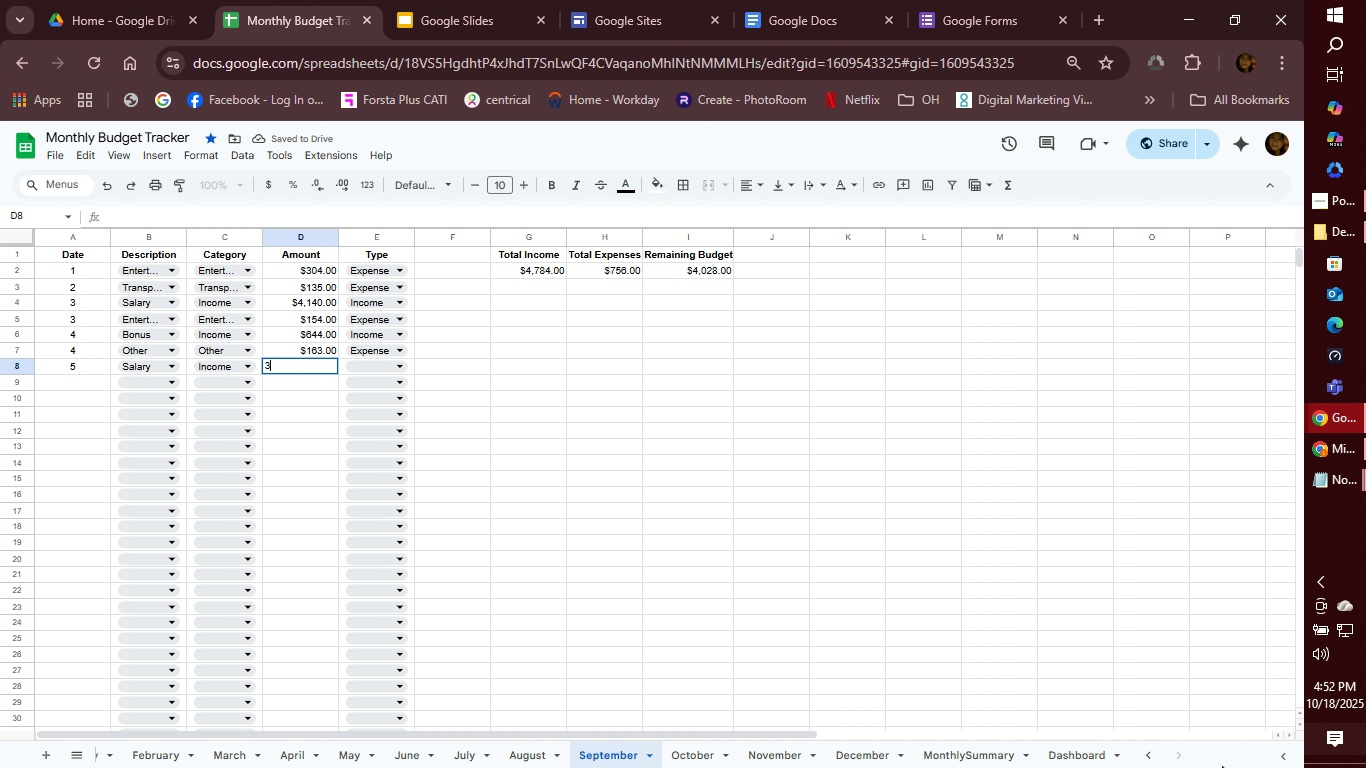 
type(3101)
key(Tab)
type(in)
 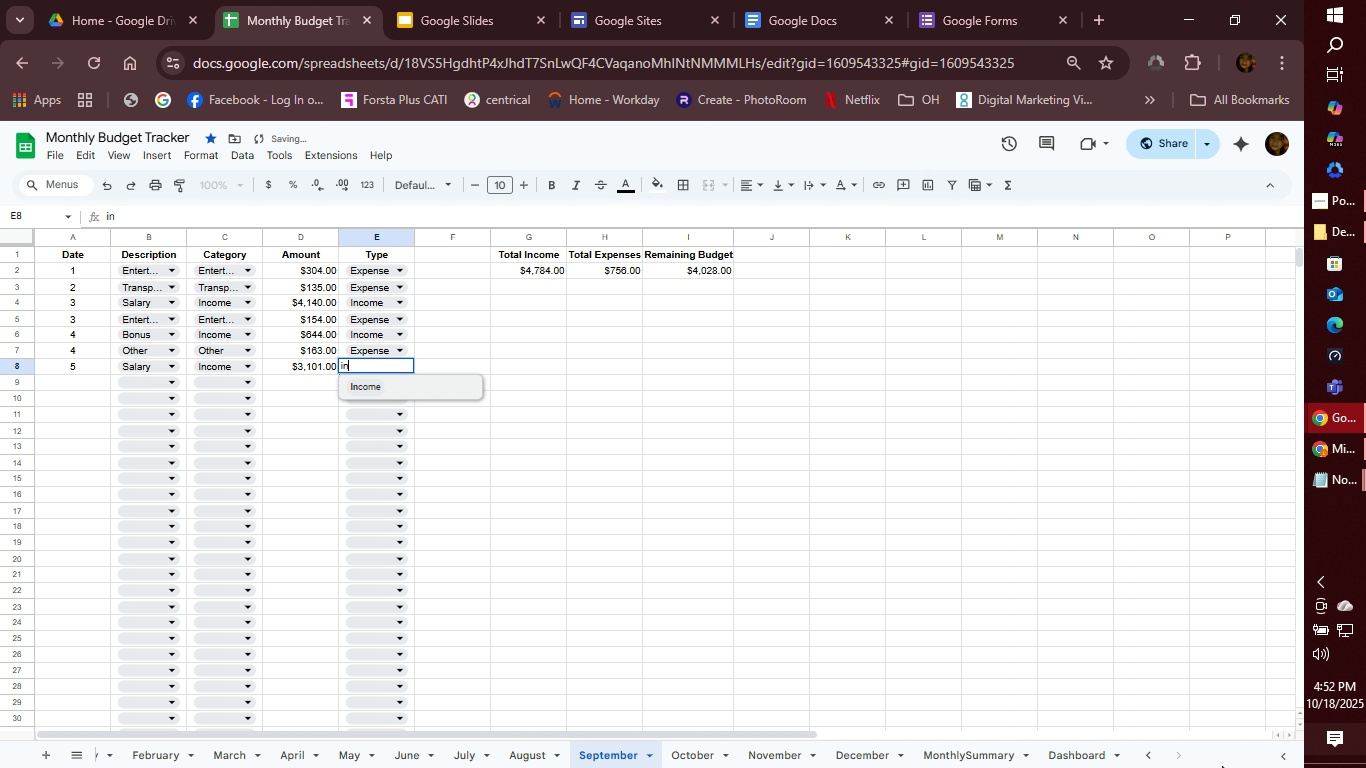 
key(Enter)
 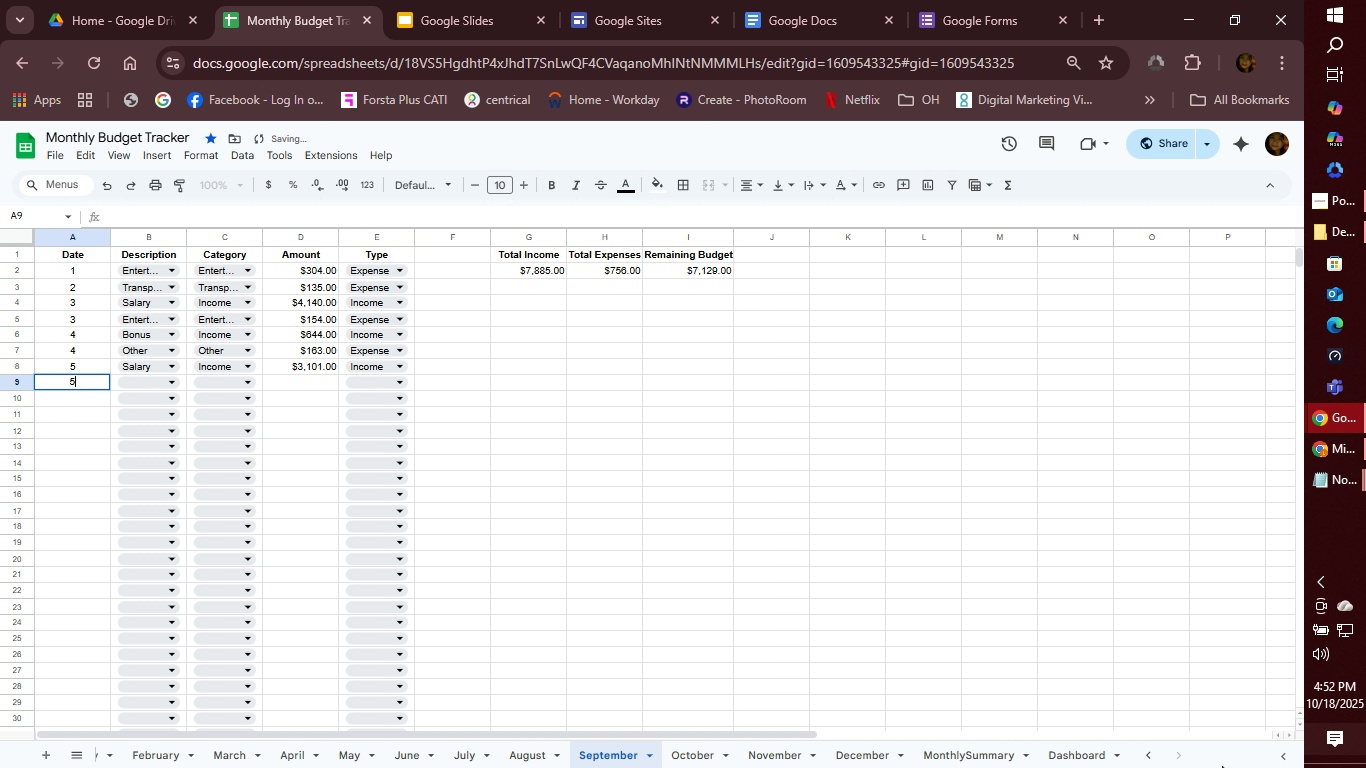 
type(5)
key(Tab)
type(ot)
key(Tab)
type(ot)
key(Tab)
 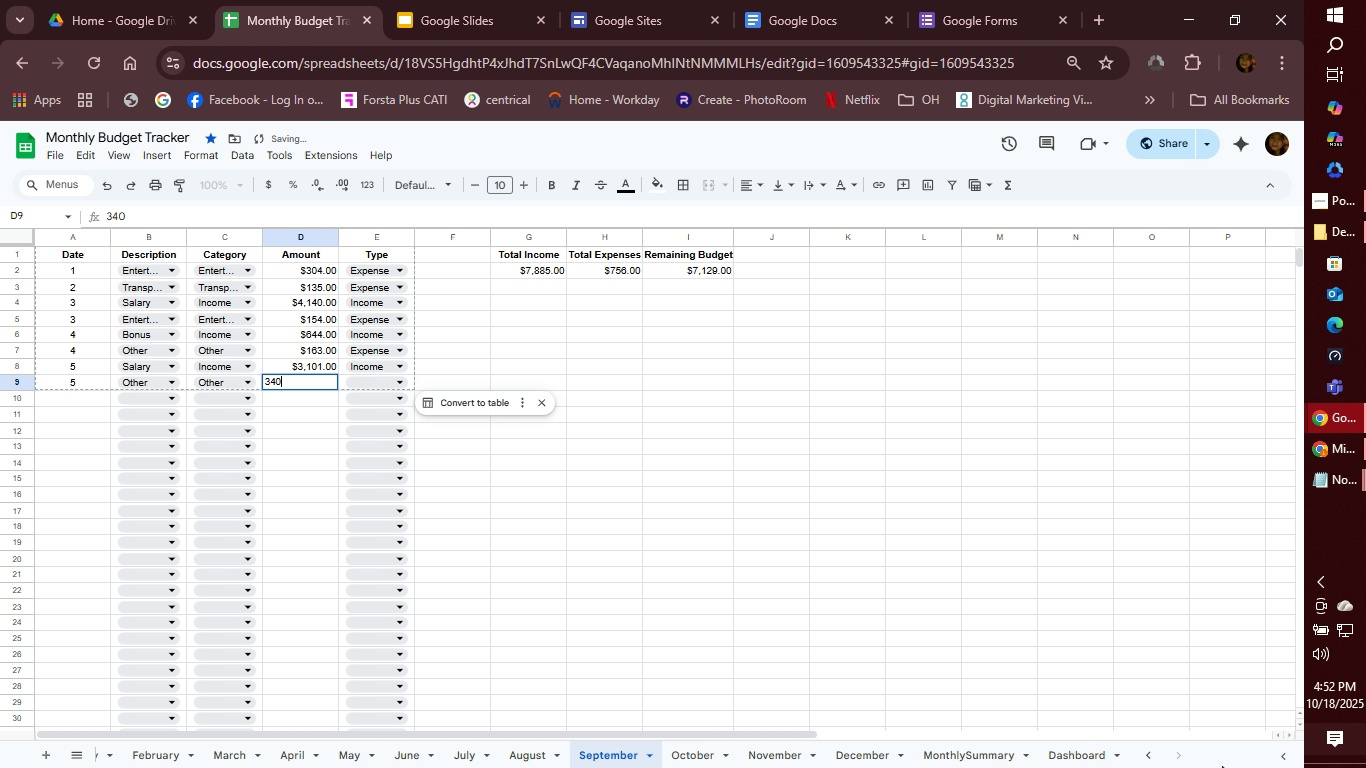 
wait(5.54)
 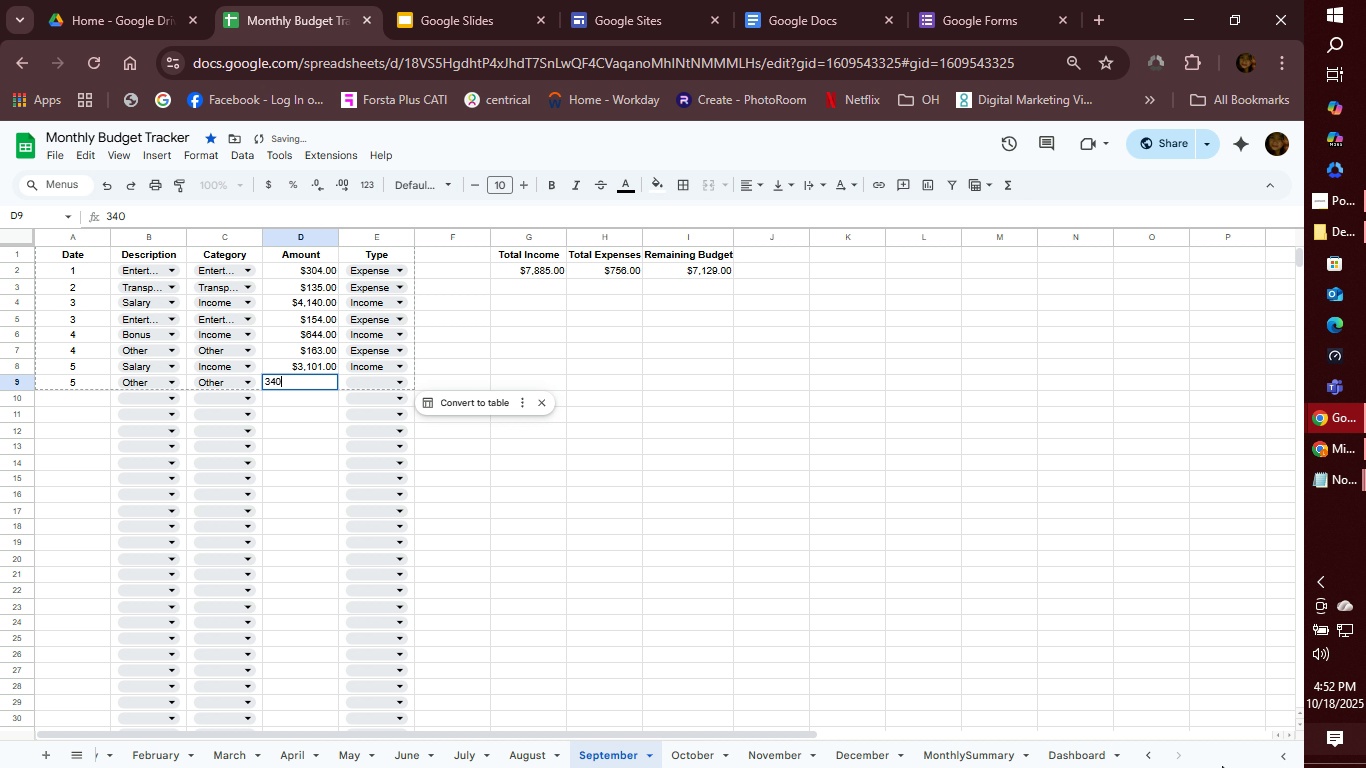 
type(340)
key(Tab)
 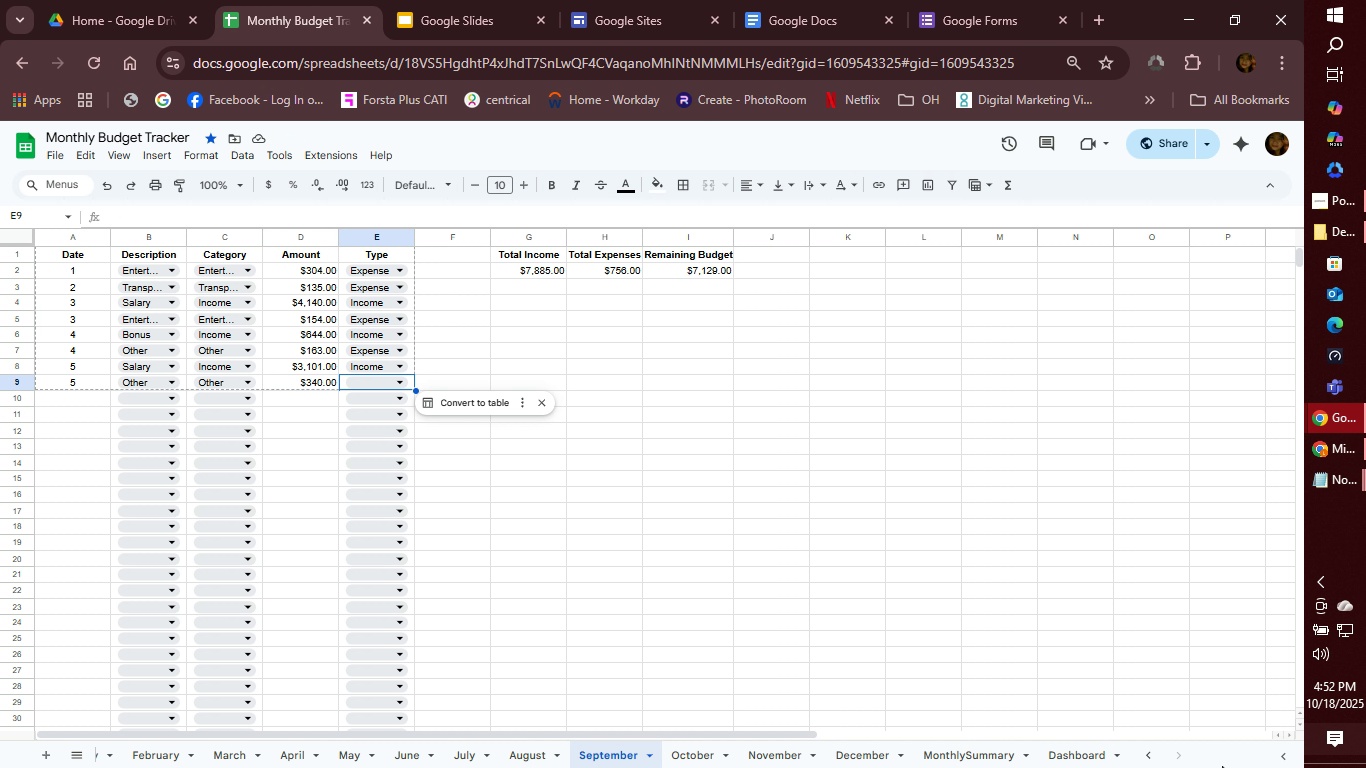 
key(E)
 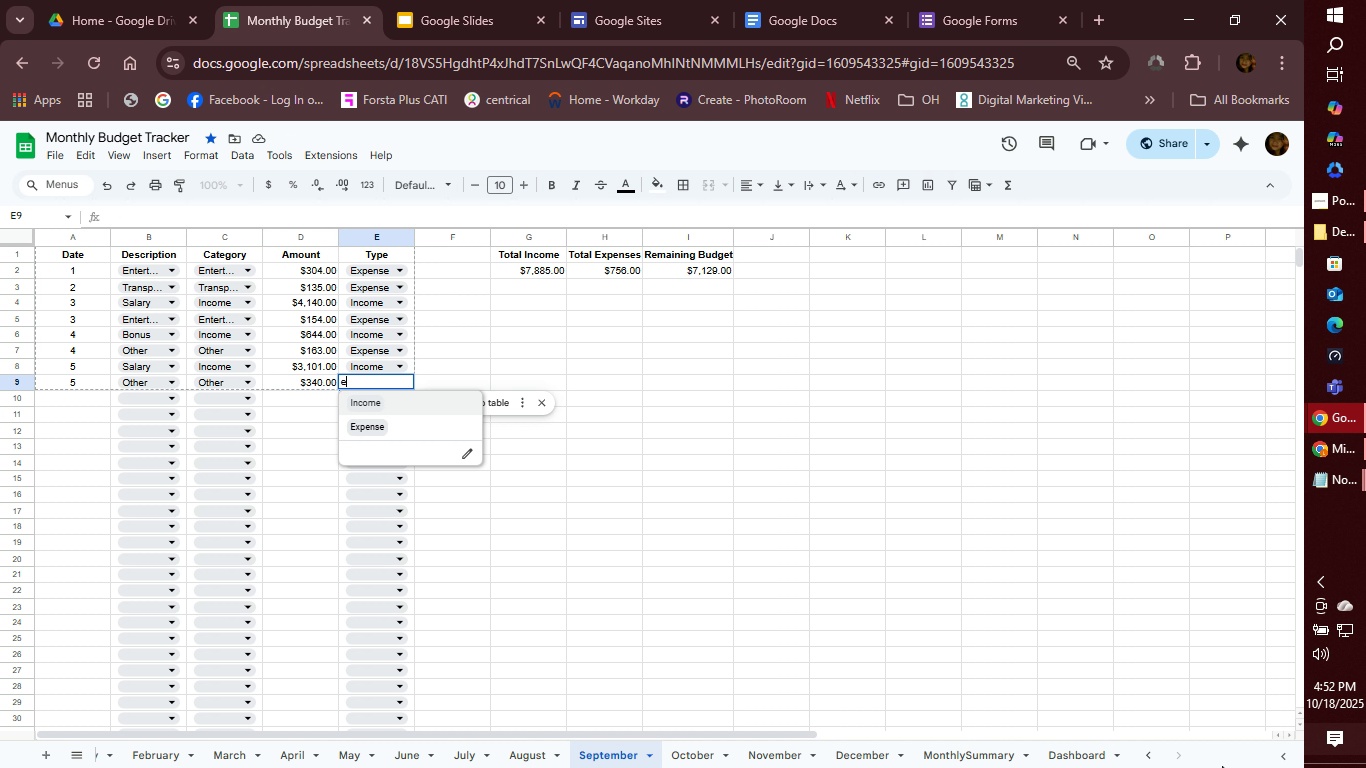 
key(Enter)
 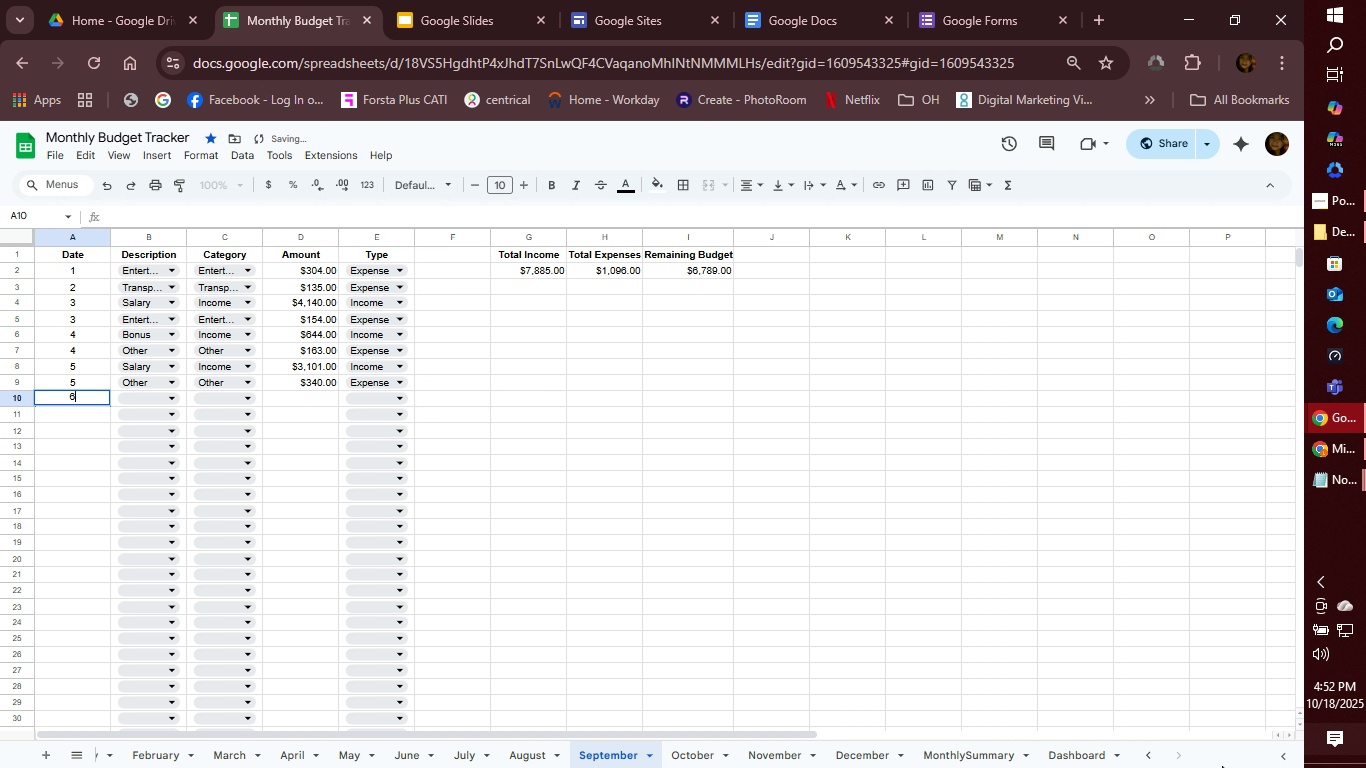 
key(6)
 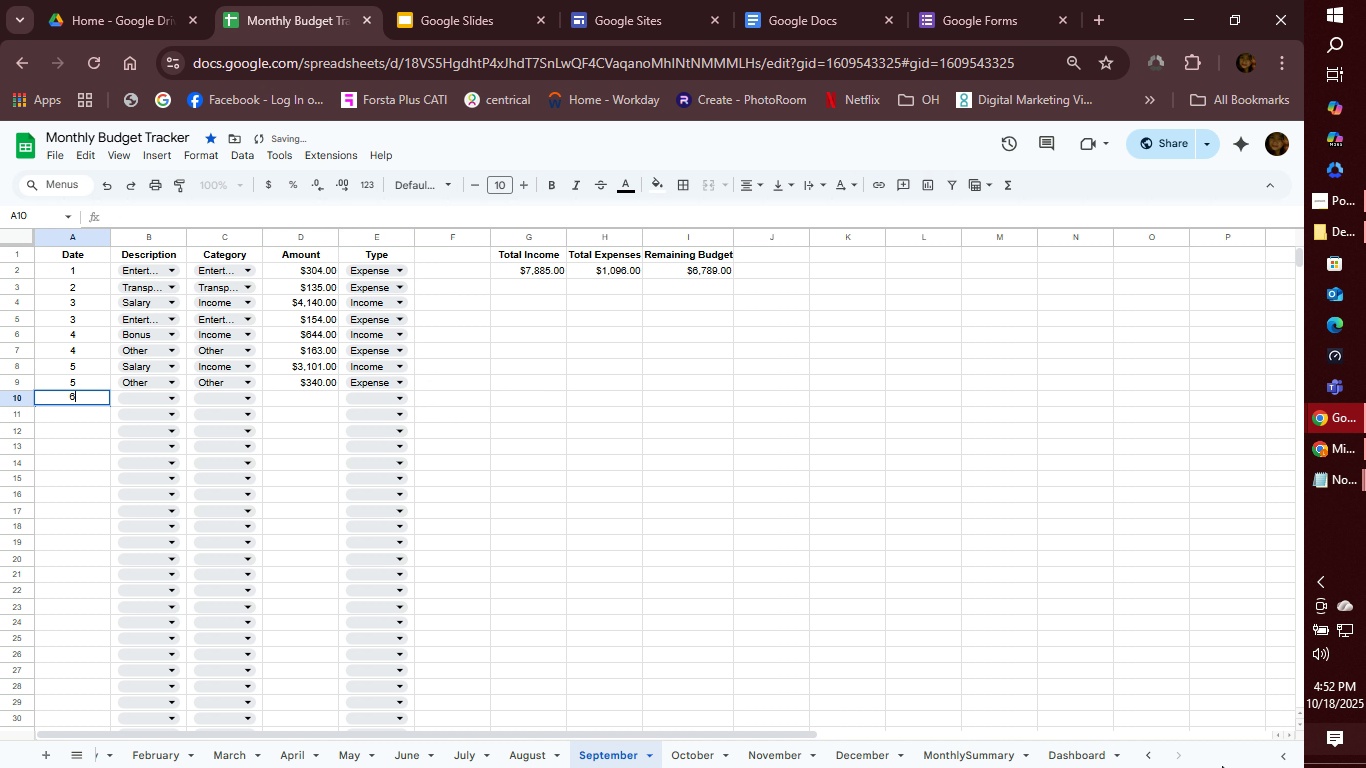 
key(Tab)
 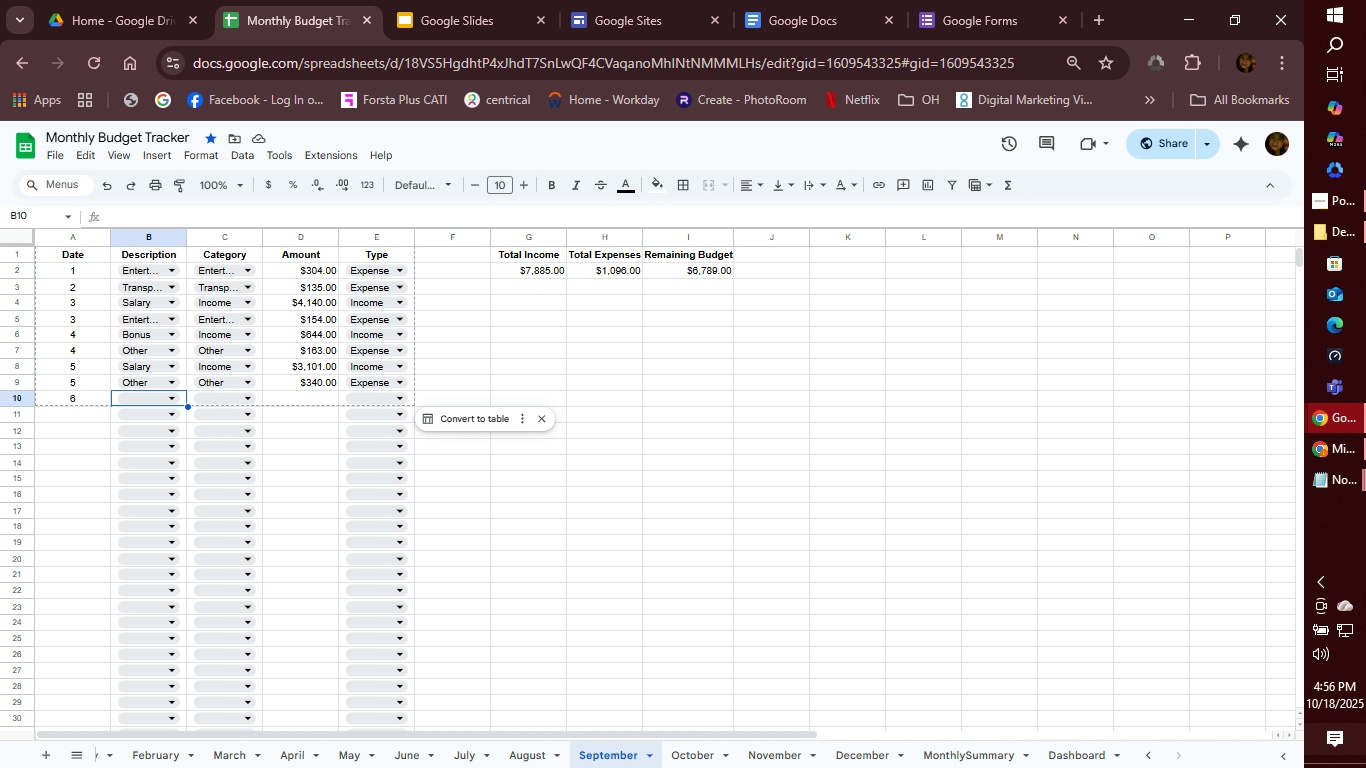 
wait(203.97)
 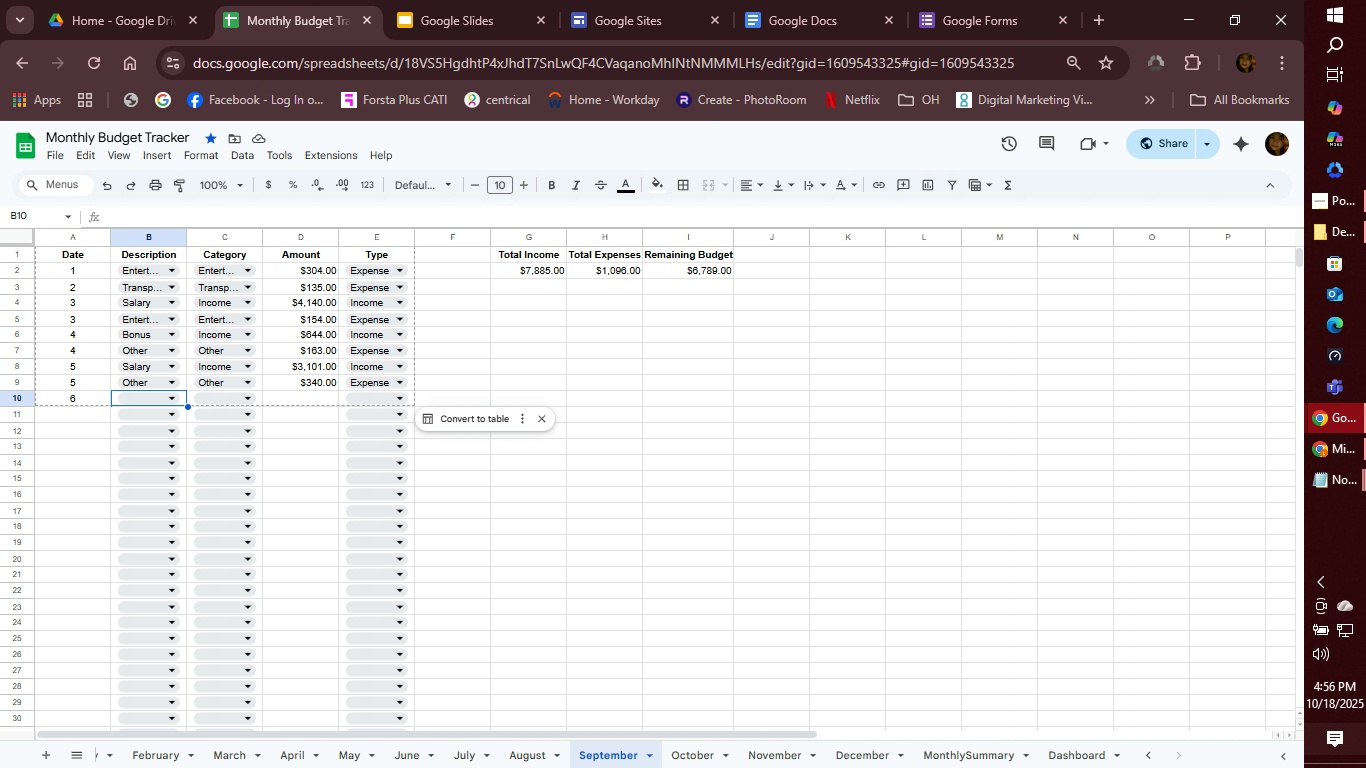 
left_click([540, 421])
 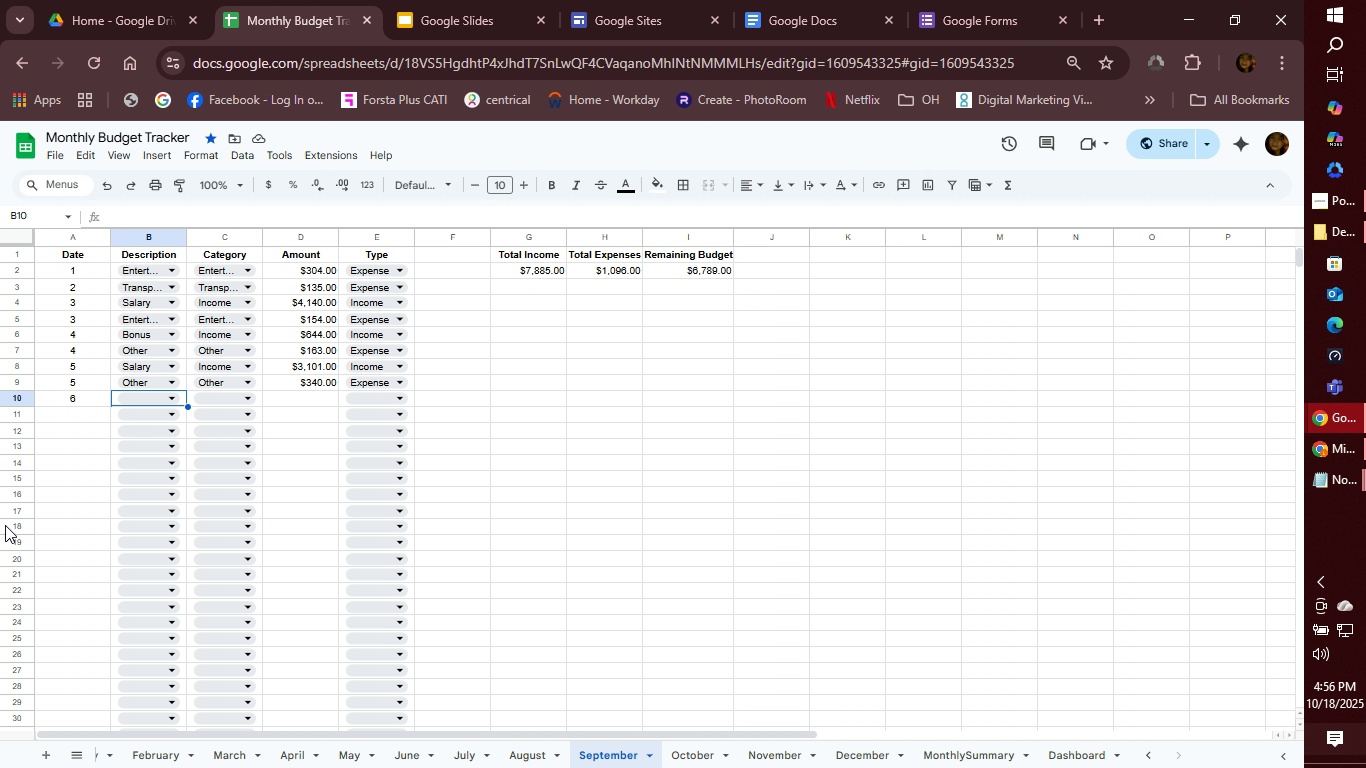 
wait(6.36)
 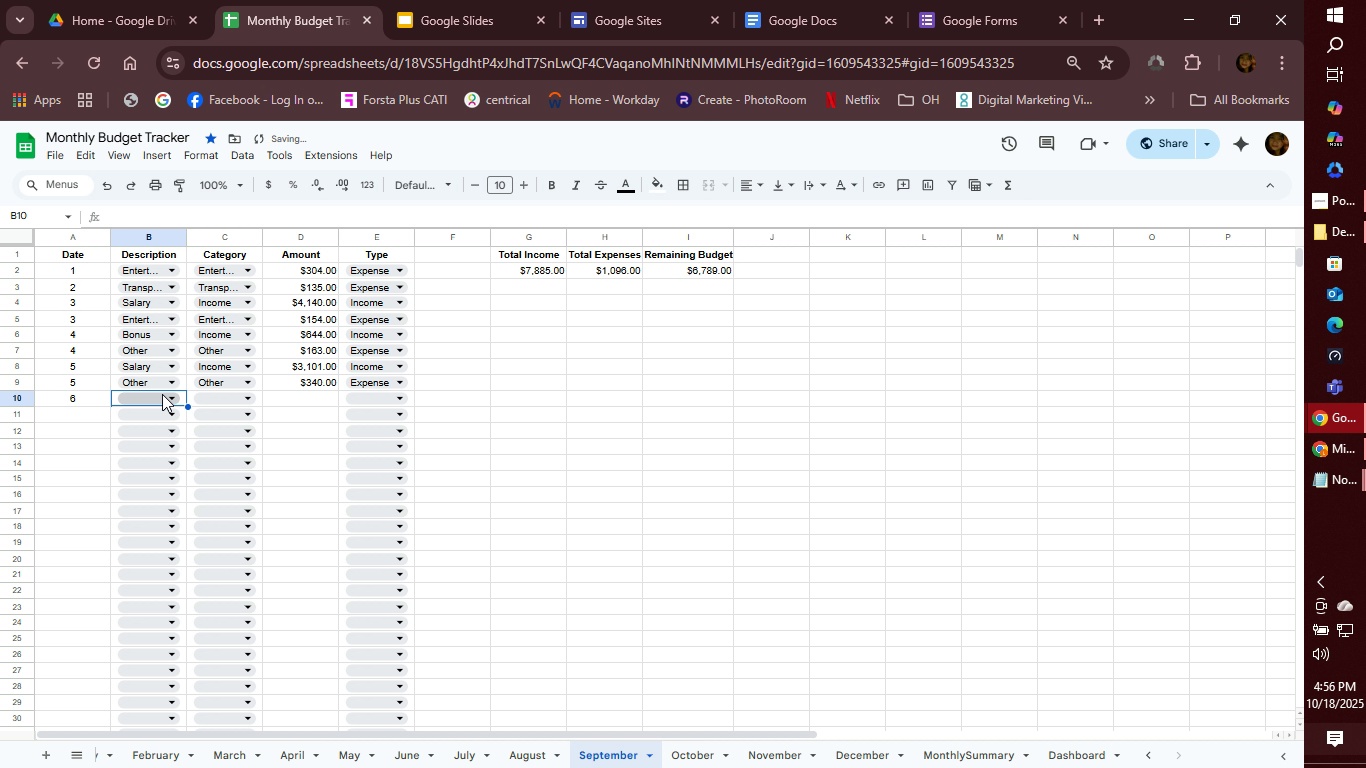 
type(foo)
key(Tab)
type(foo)
key(Tab)
type(459)
key(Tab)
type(e)
 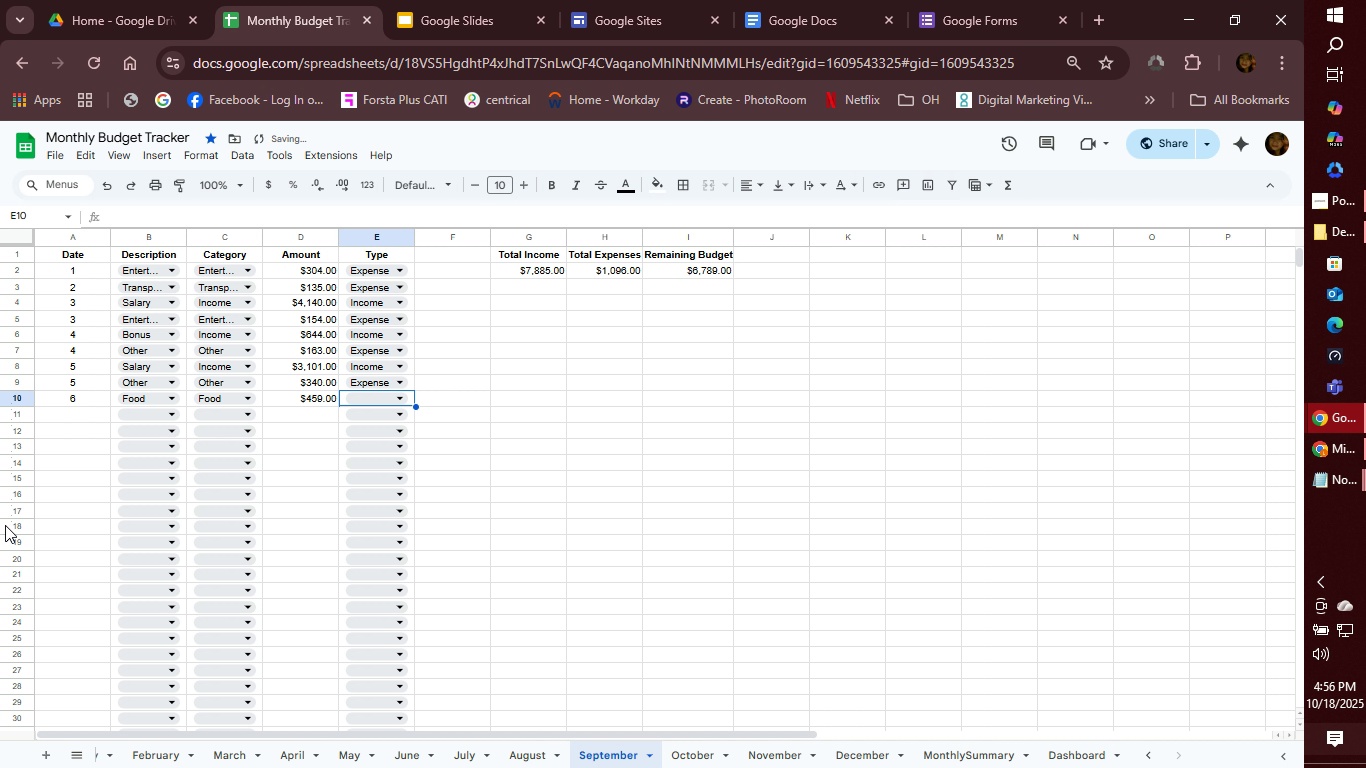 
wait(47.95)
 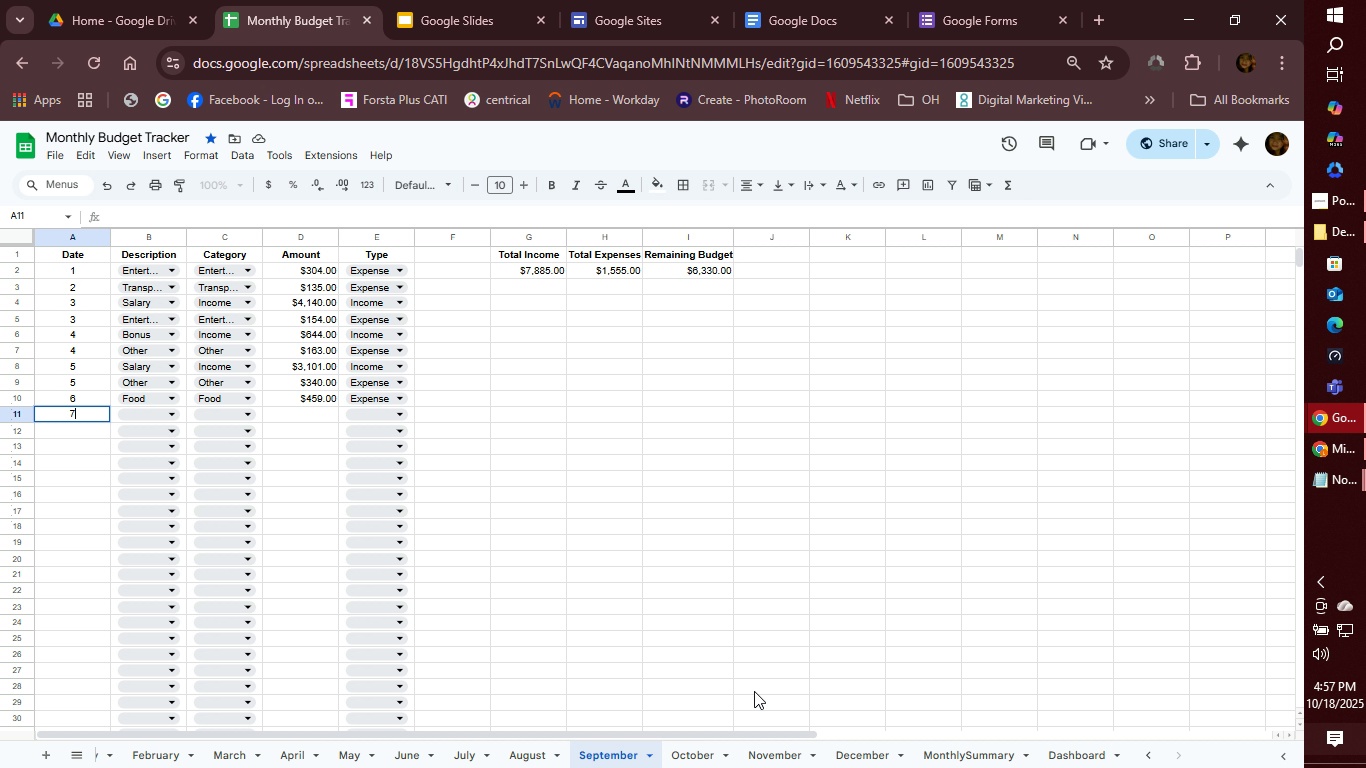 
type(7)
key(Tab)
type(sh)
key(Tab)
type(sh)
key(Tab)
type( )
 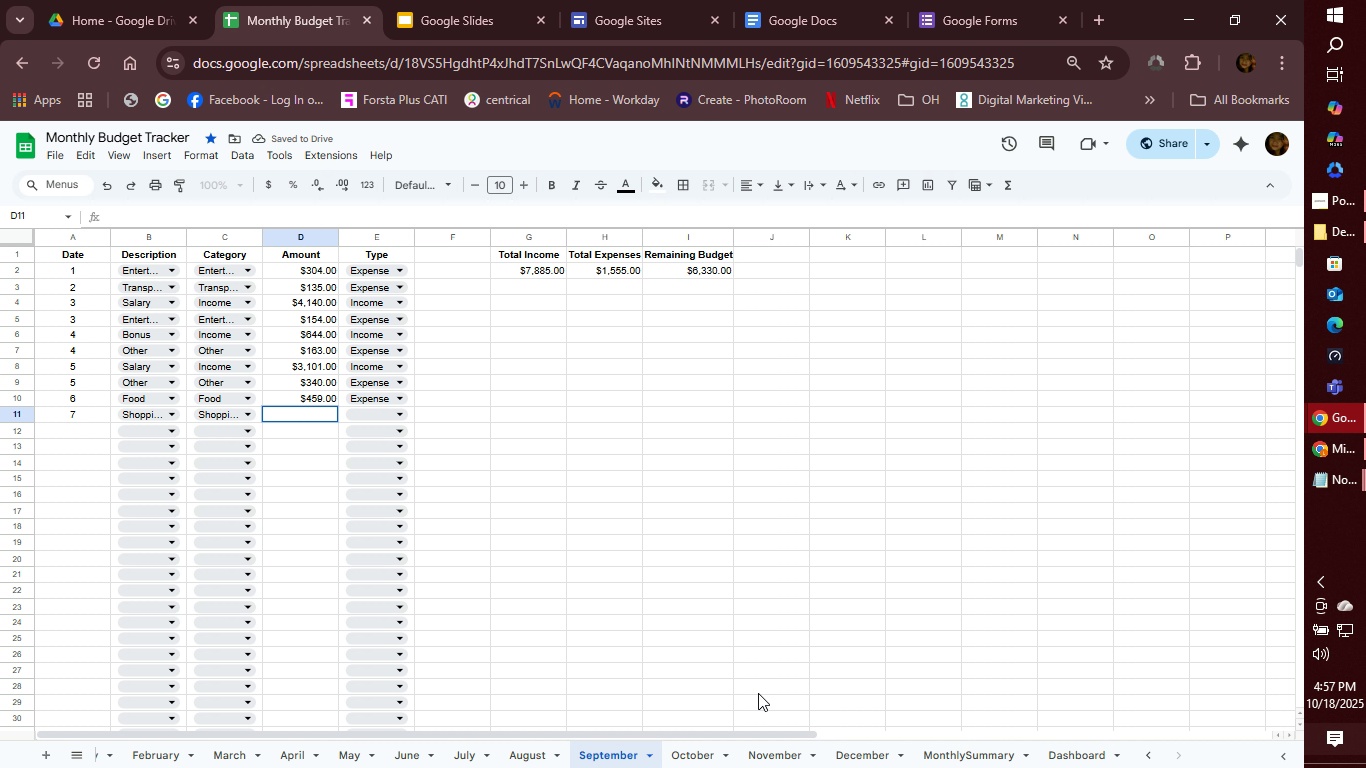 
type(451)
key(Tab)
type(e)
 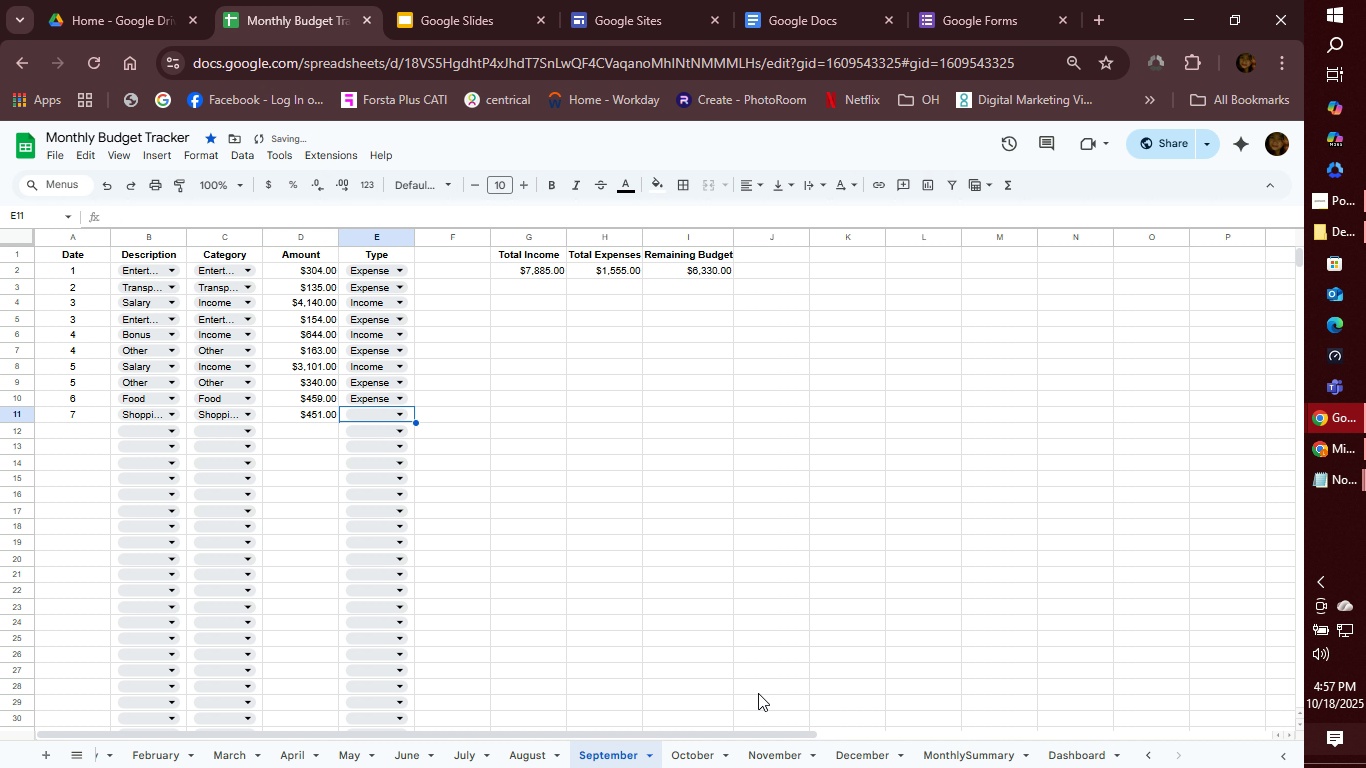 
key(Enter)
 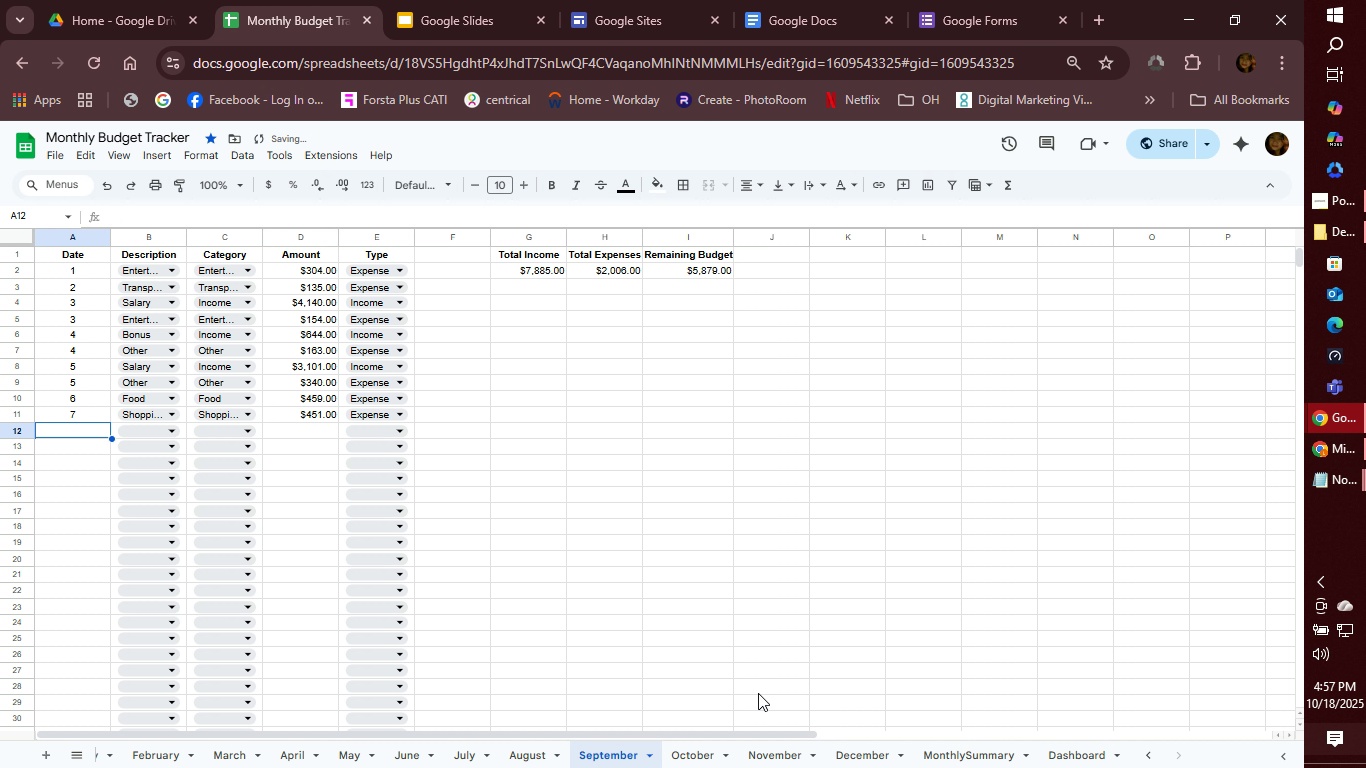 
type(8)
key(Tab)
type(bo)
key(Tab)
type(in)
key(Tab)
type(581)
key(Tab)
type(in)
 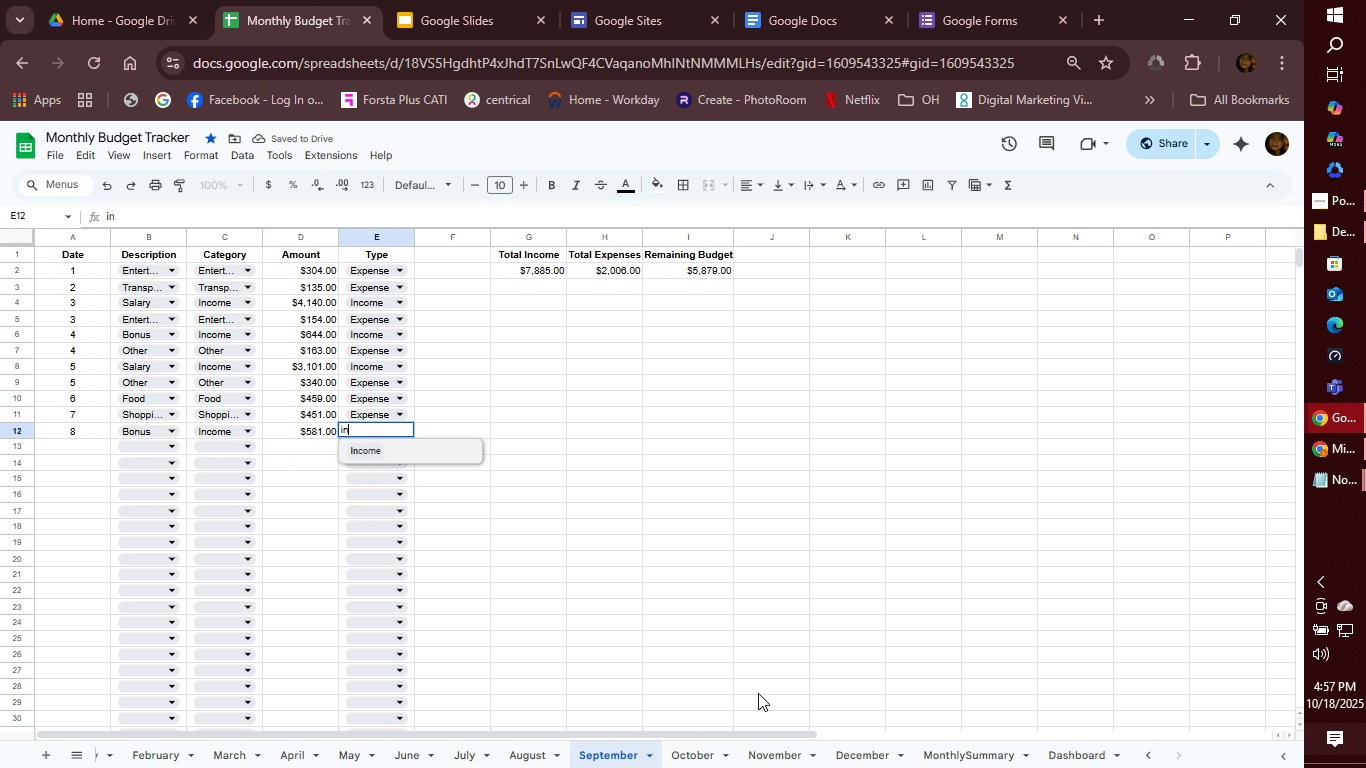 
key(Enter)
 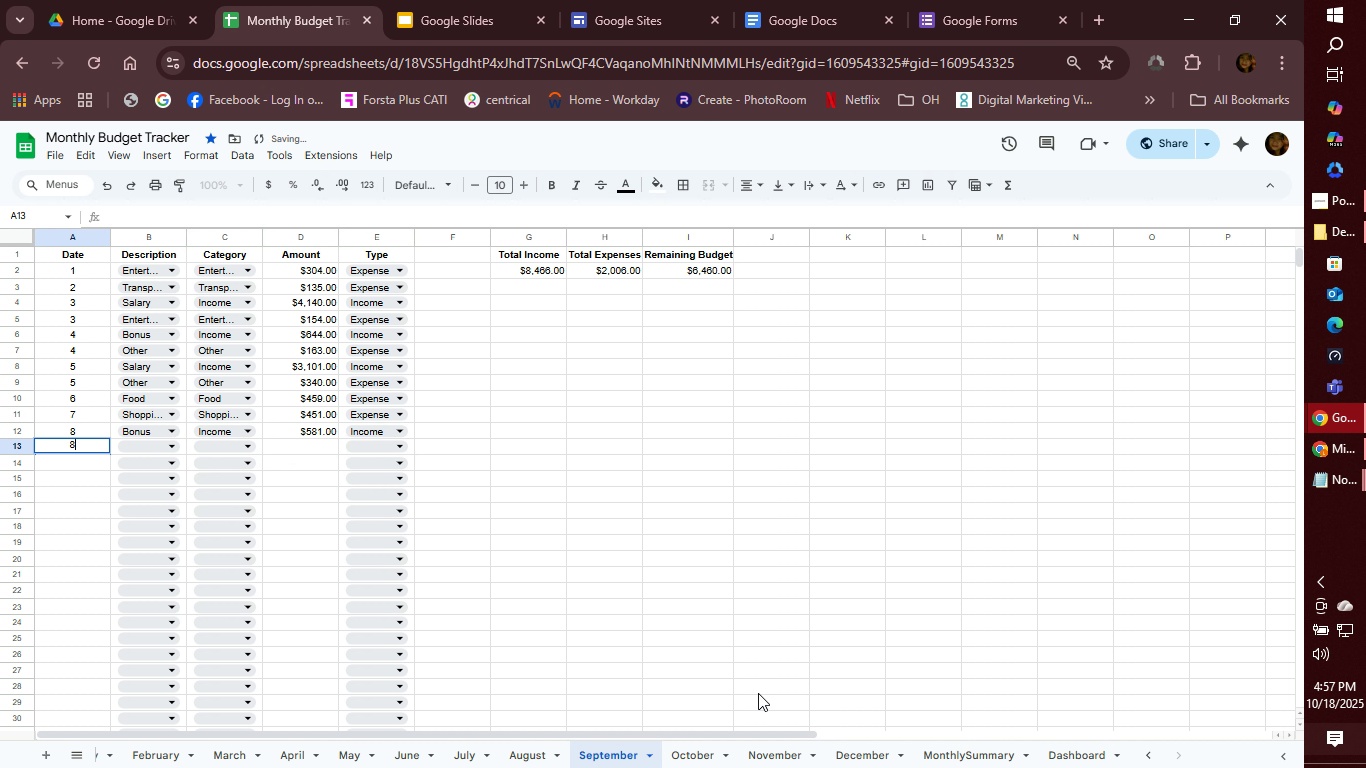 
key(8)
 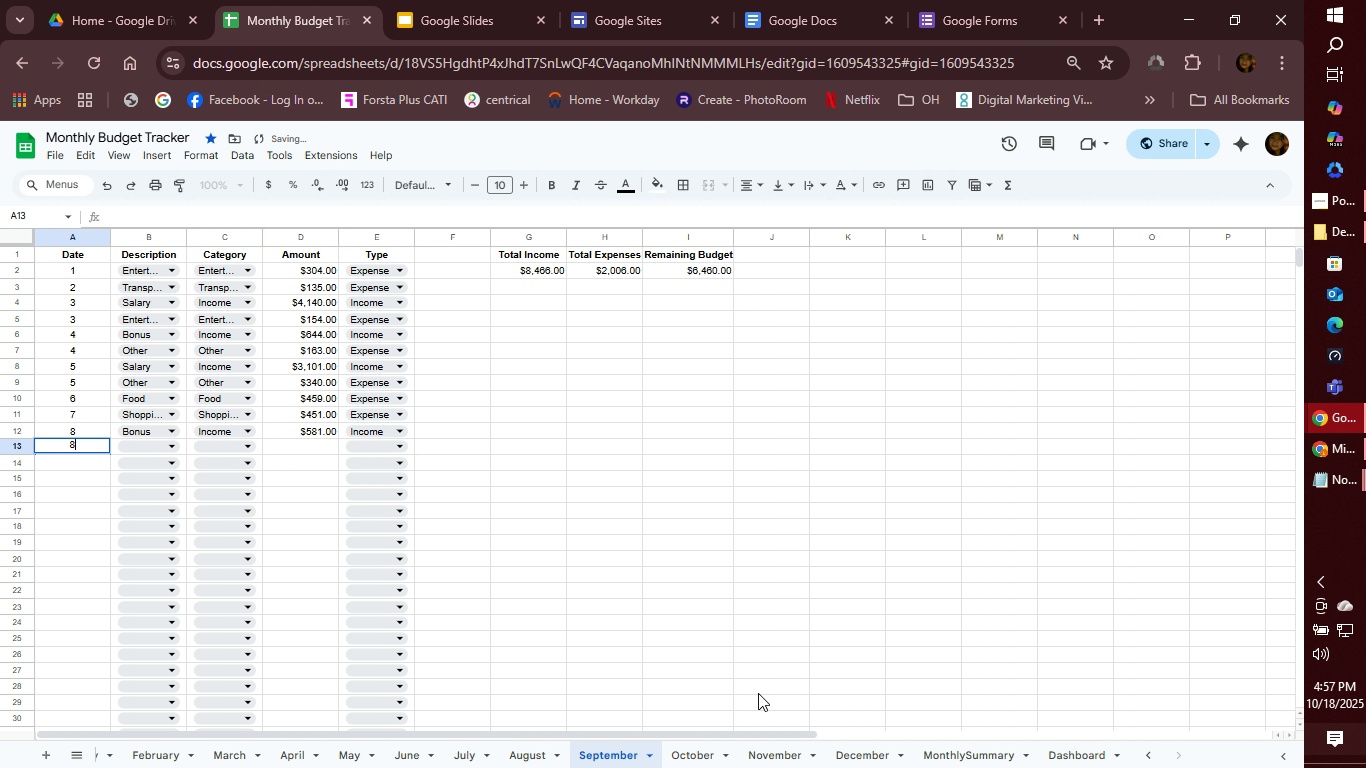 
key(Tab)
 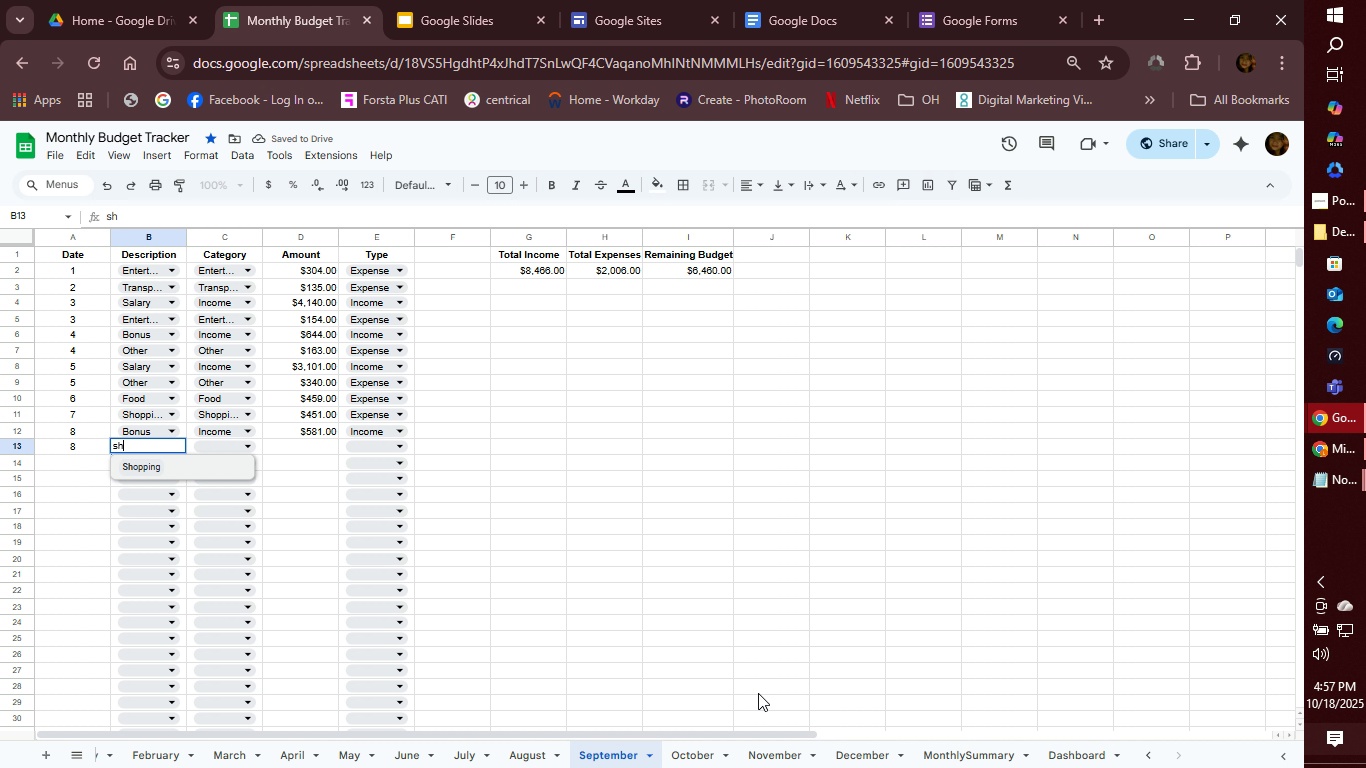 
type(sho)
key(Tab)
type(sh)
key(Tab)
 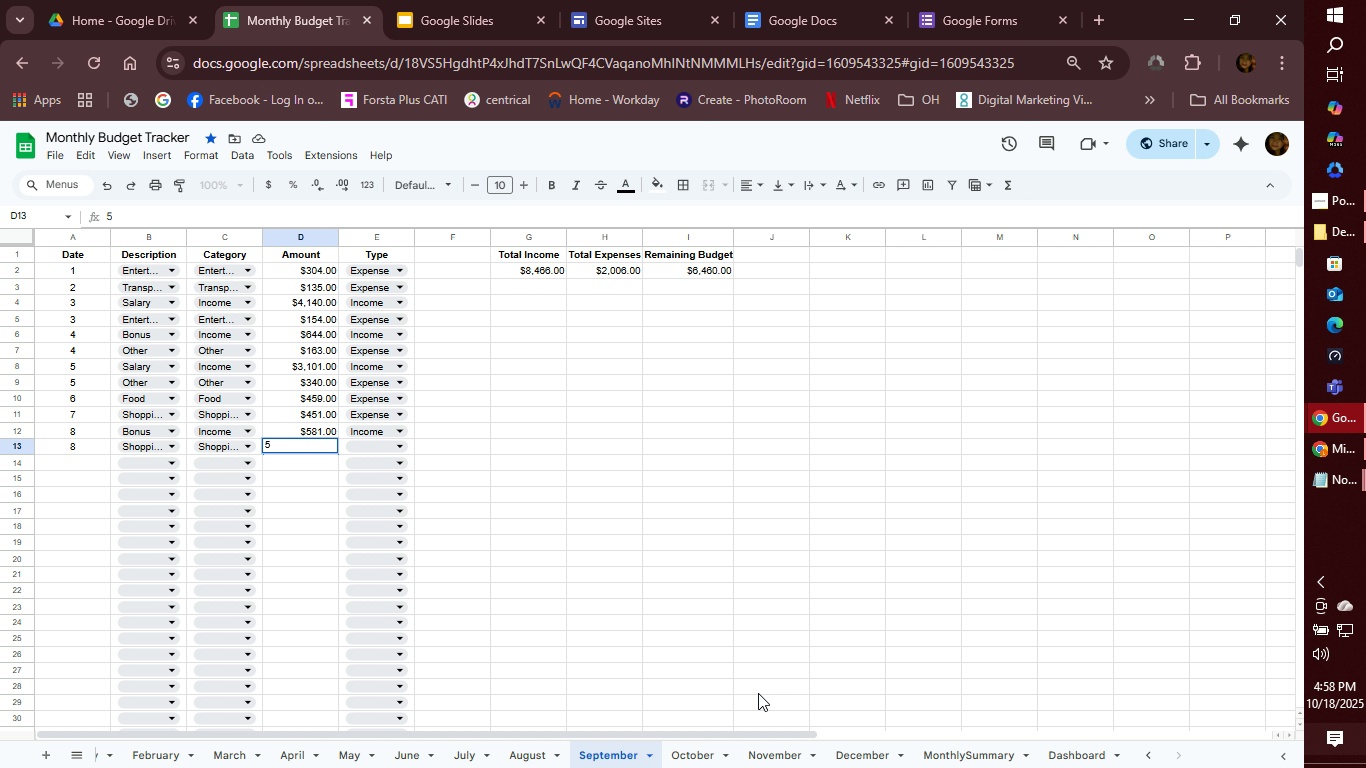 
wait(26.2)
 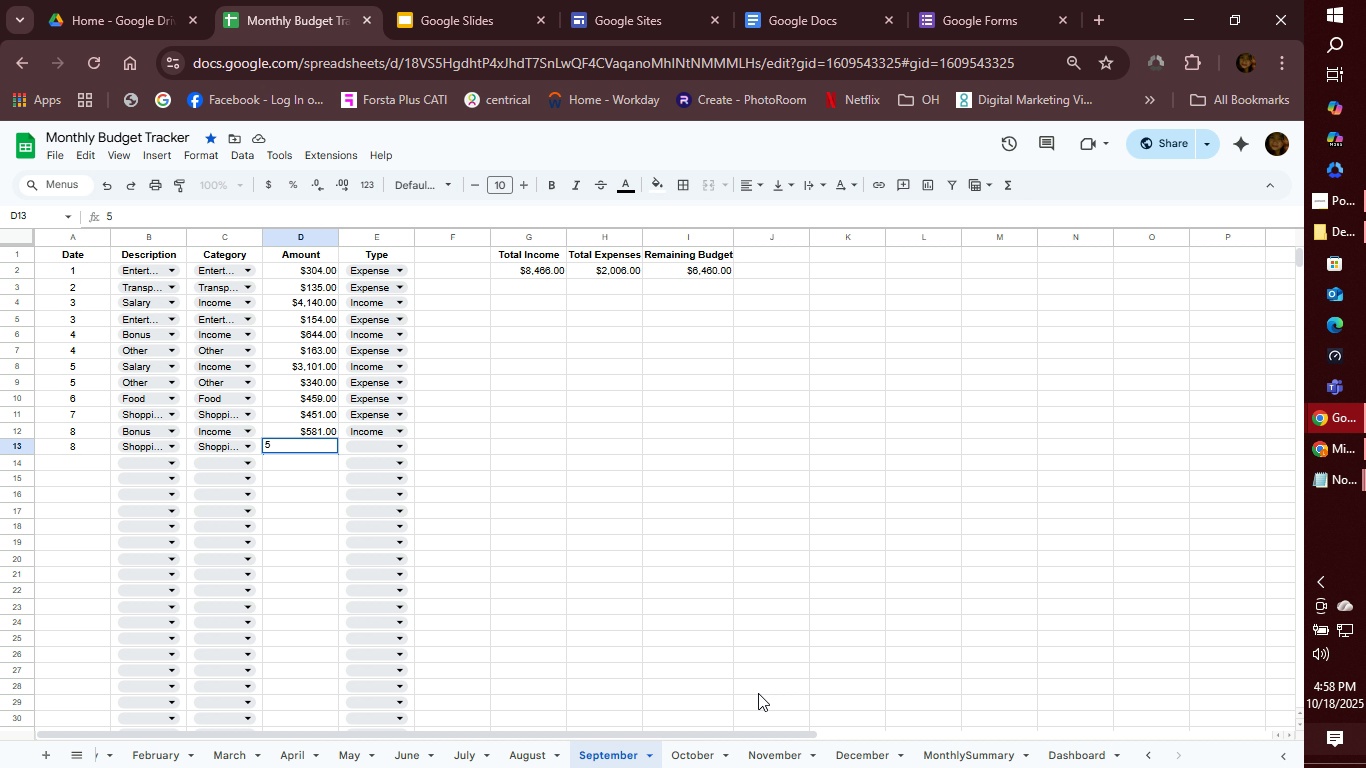 
type(598)
key(Backspace)
key(Backspace)
type(o8)
key(Backspace)
key(Backspace)
type(08)
key(Tab)
type(e)
 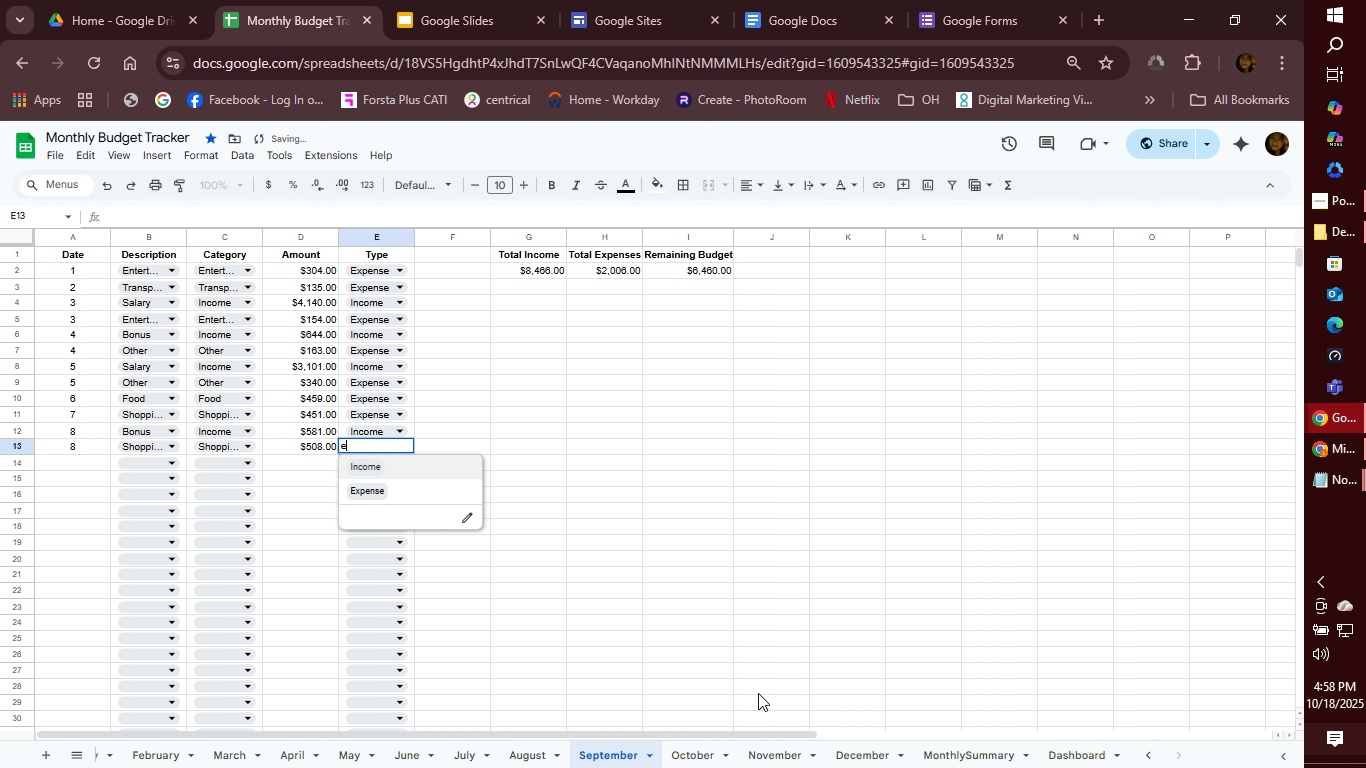 
key(Enter)
 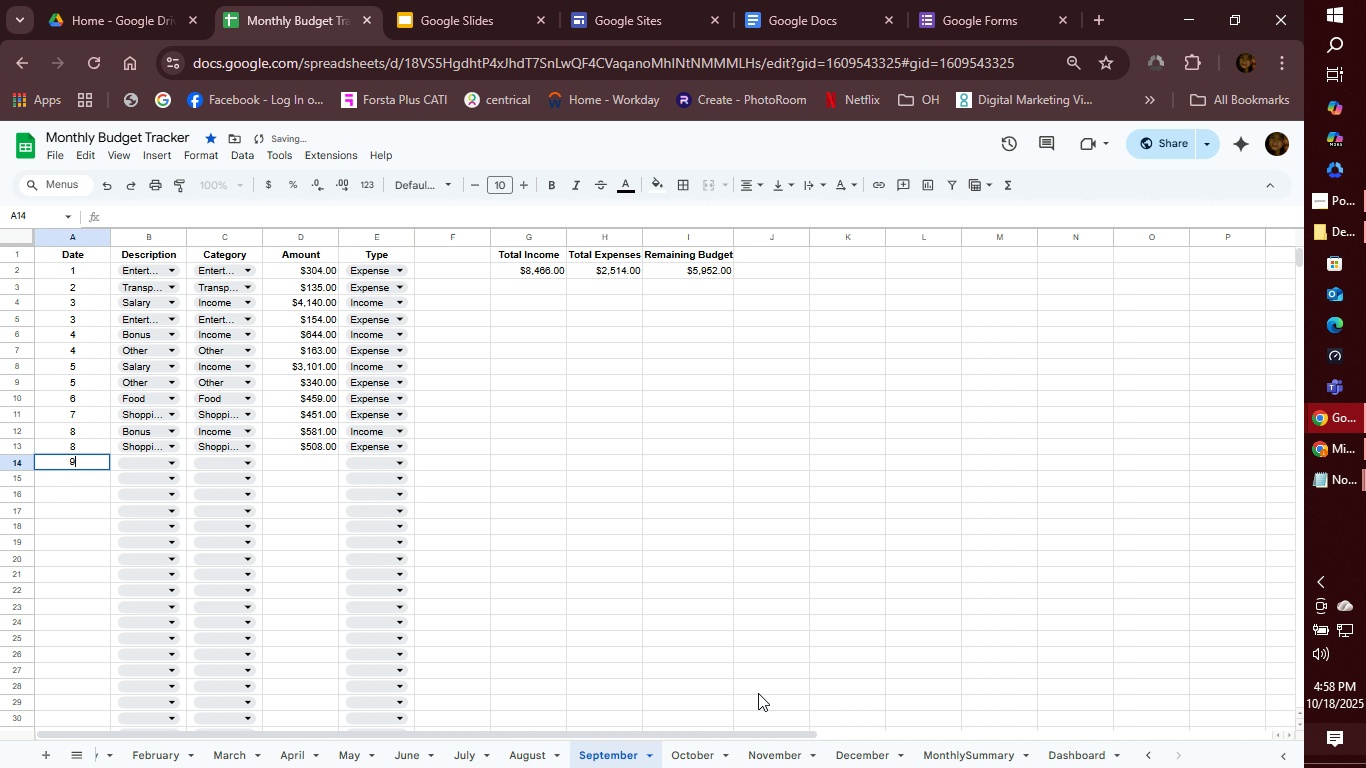 
type(9)
key(Tab)
type(tra)
key(Tab)
type(tra)
key(Tab)
 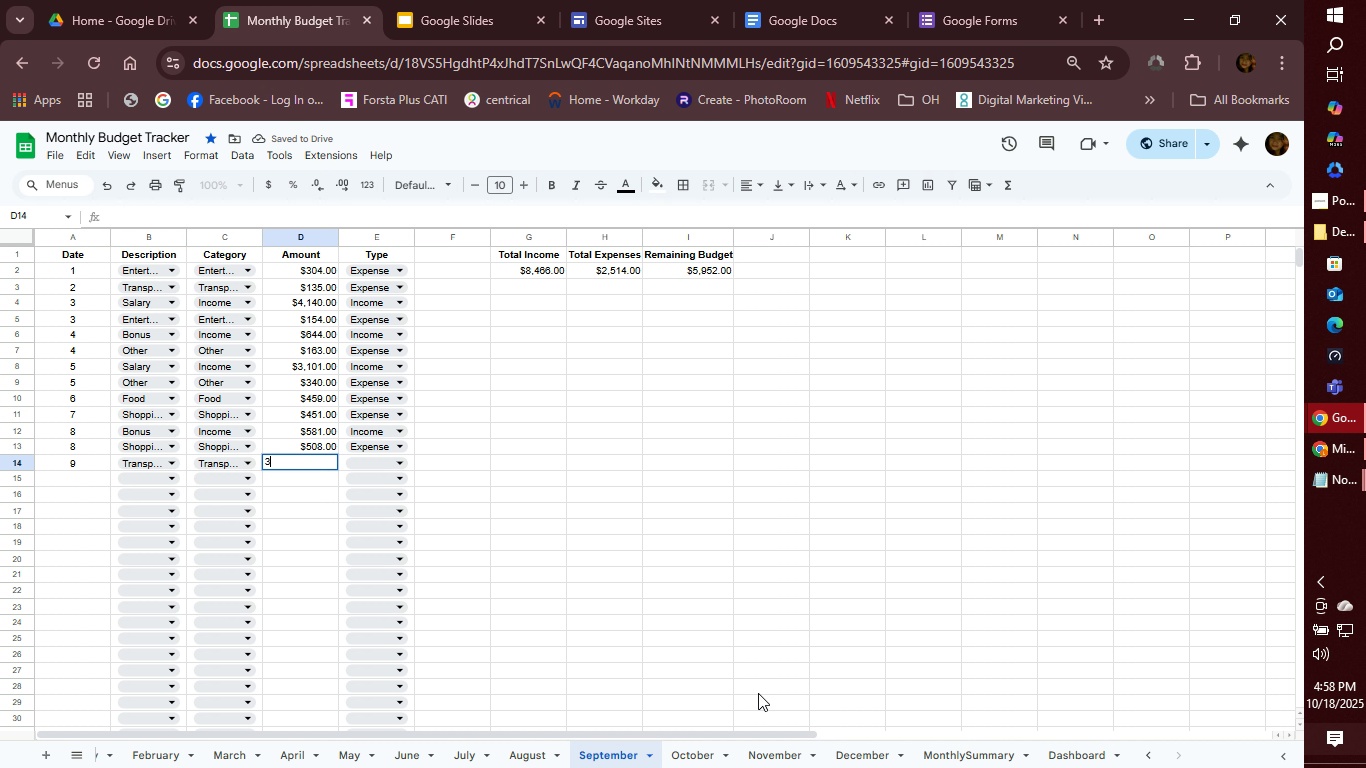 
type(392)
key(Tab)
type(e)
 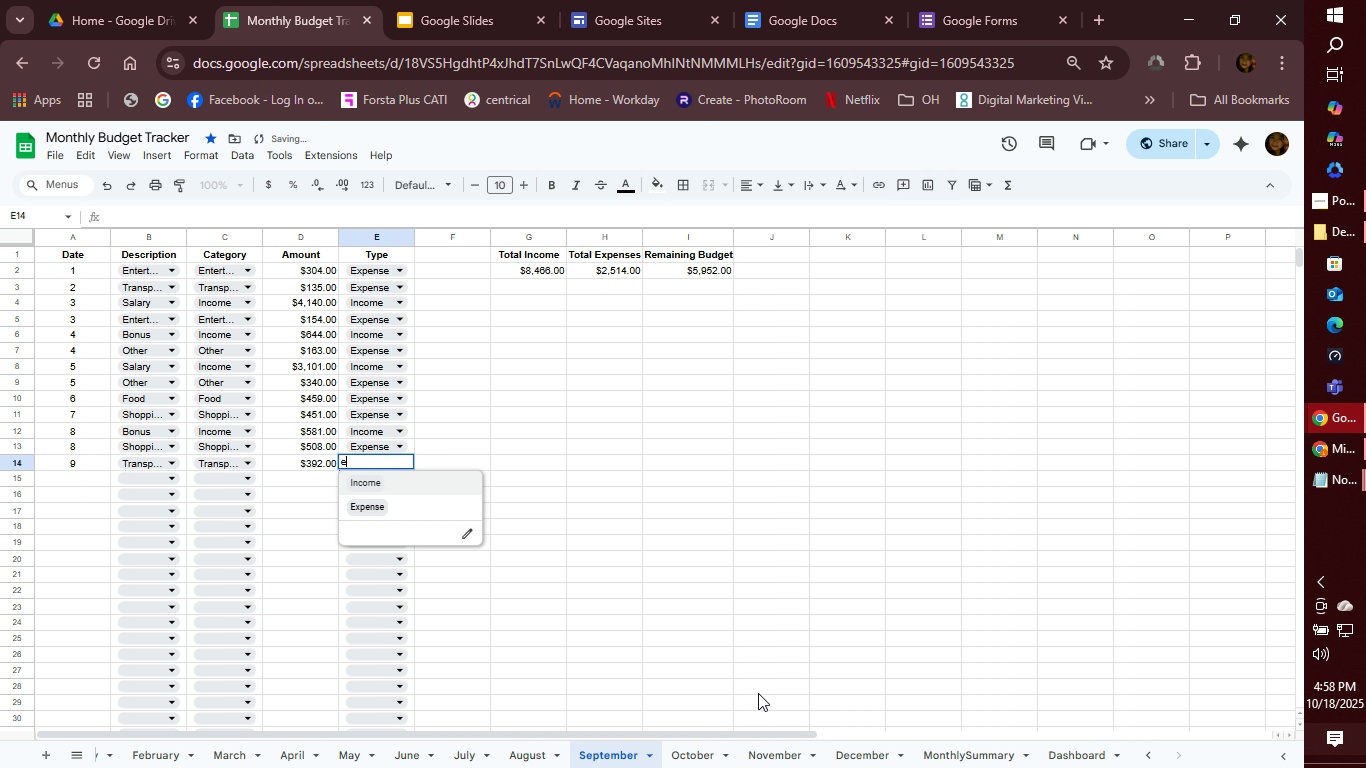 
key(Enter)
 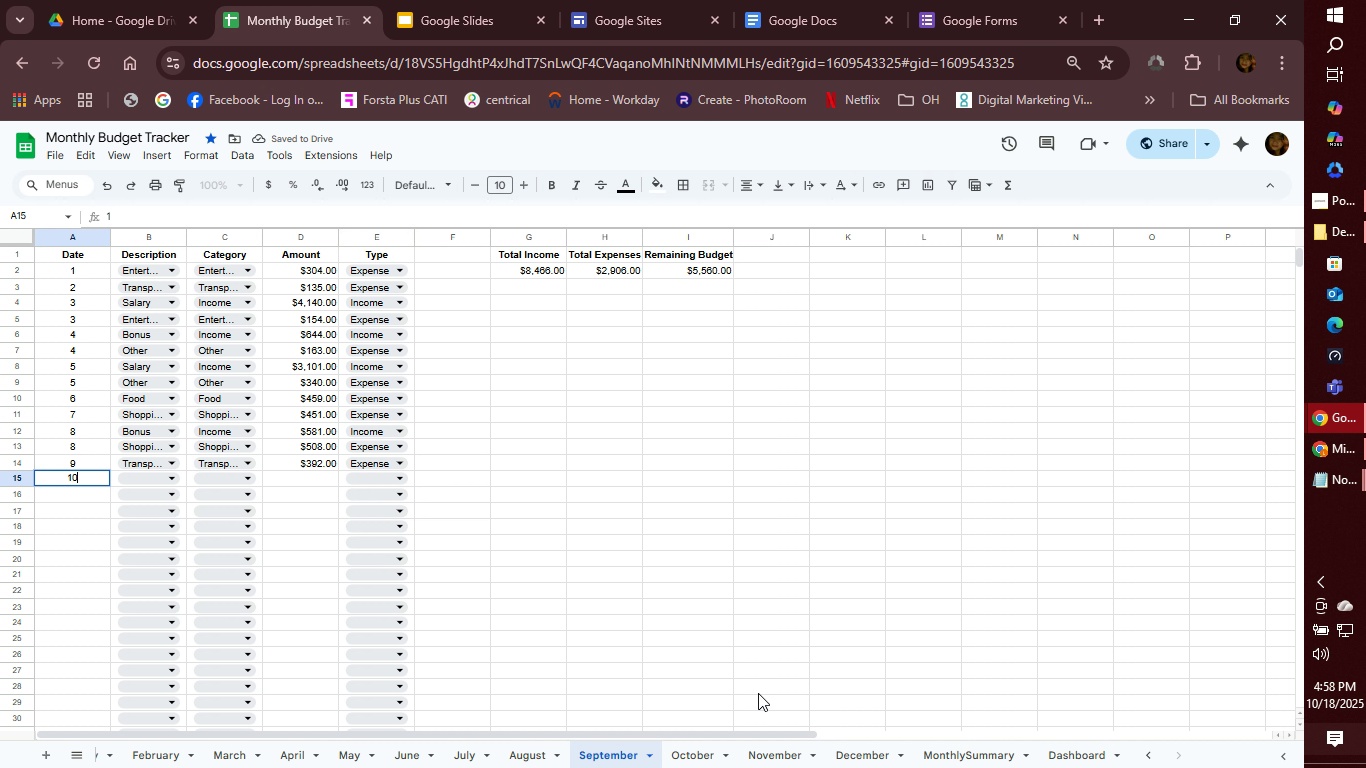 
type(10)
 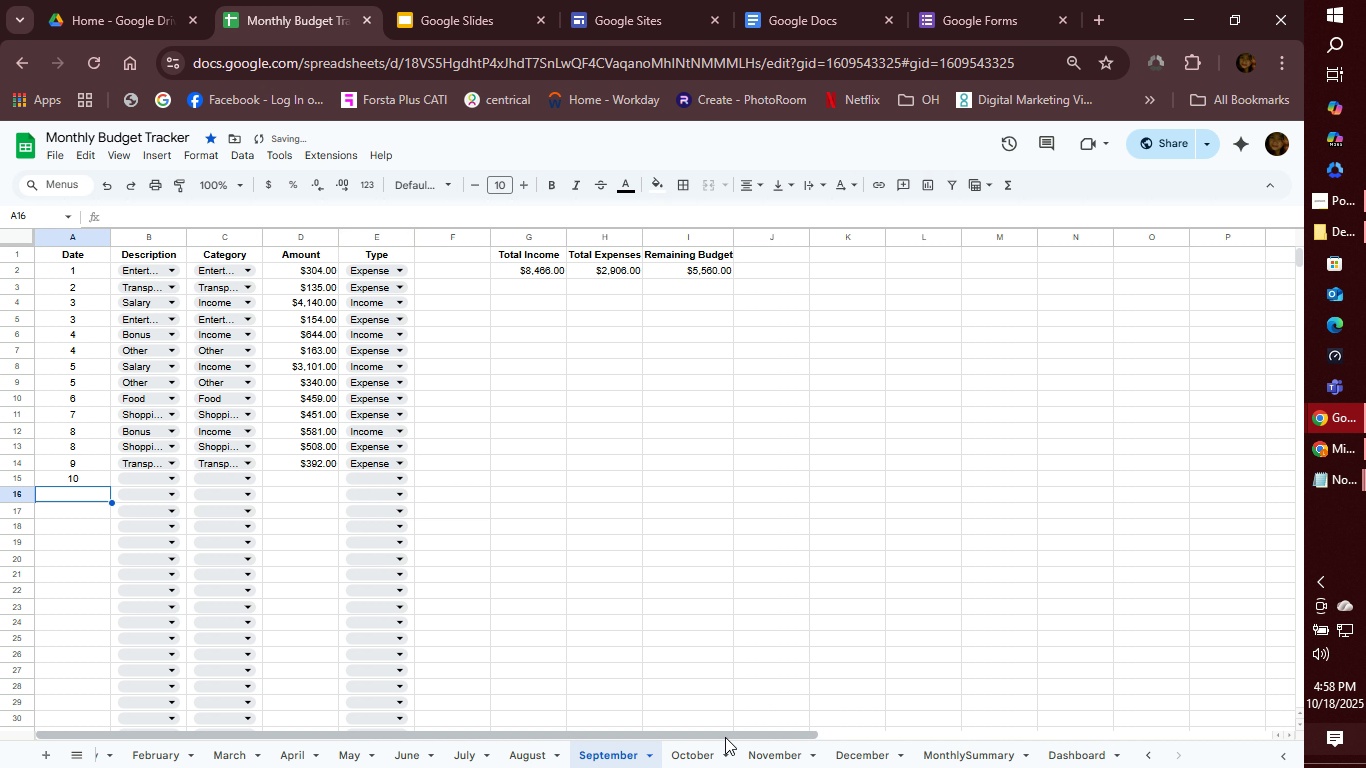 
key(Enter)
 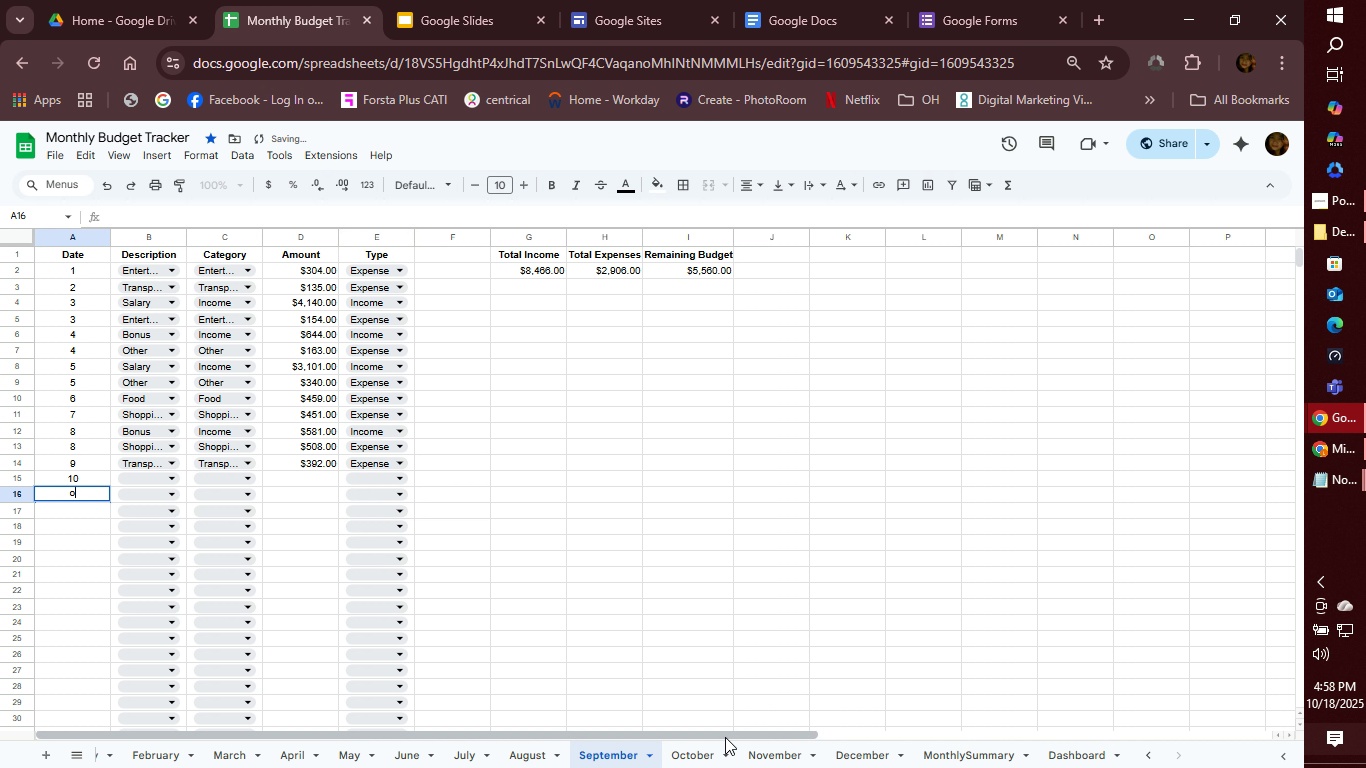 
type(ot)
key(Tab)
 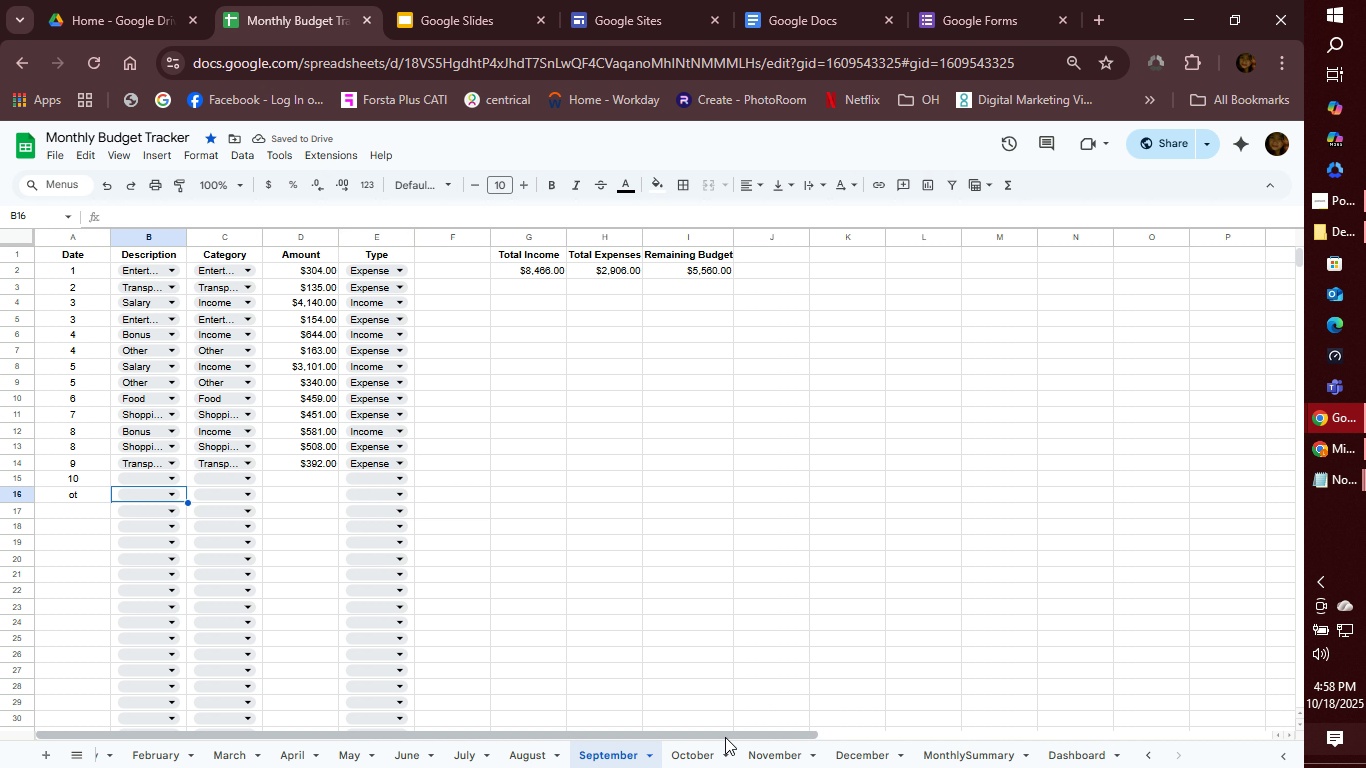 
key(ArrowLeft)
 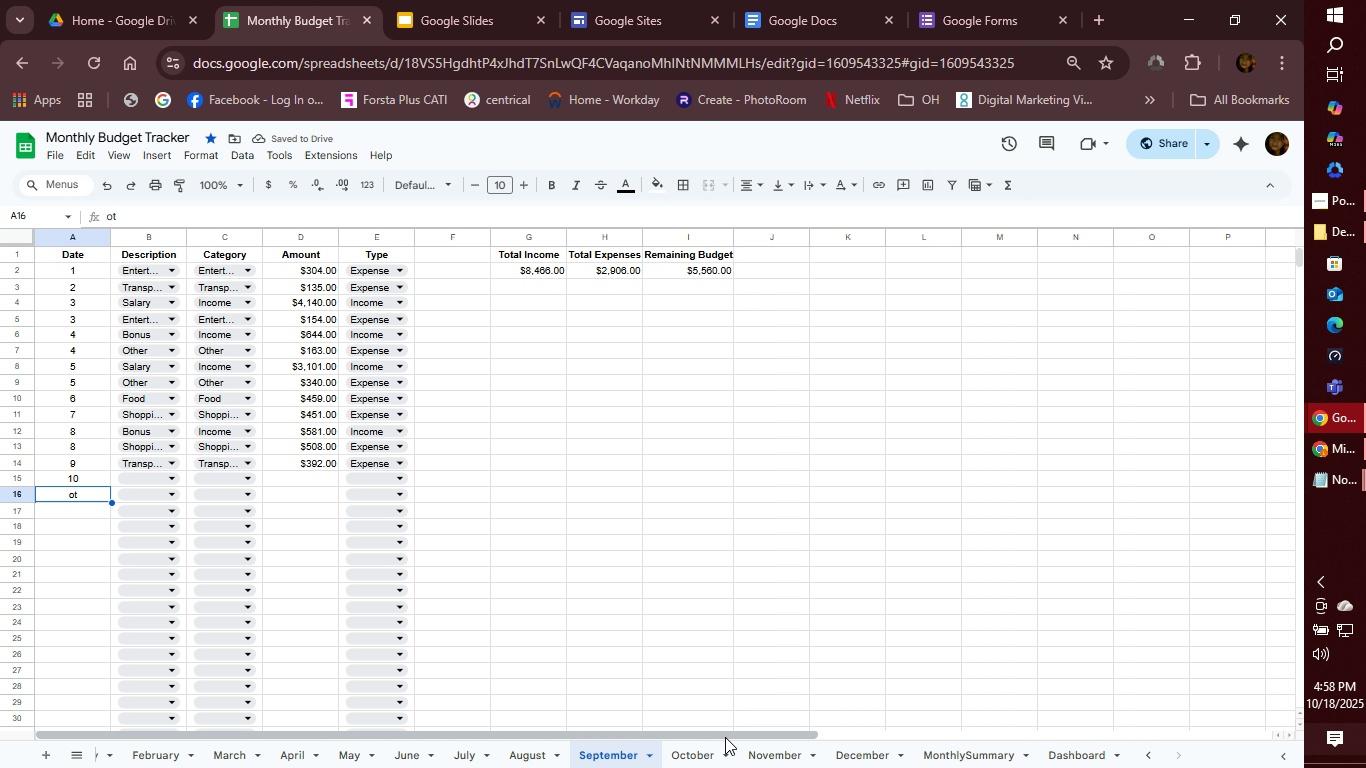 
key(ArrowLeft)
 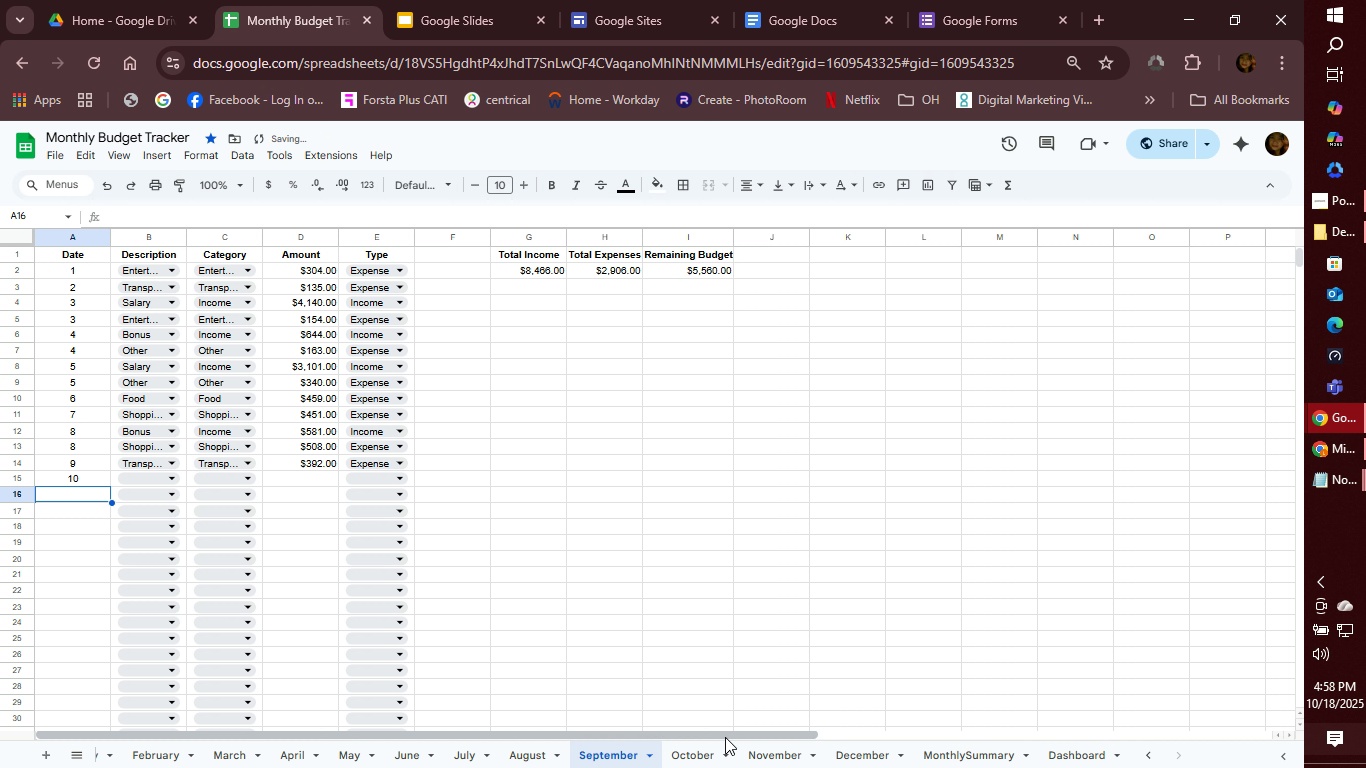 
key(Backspace)
 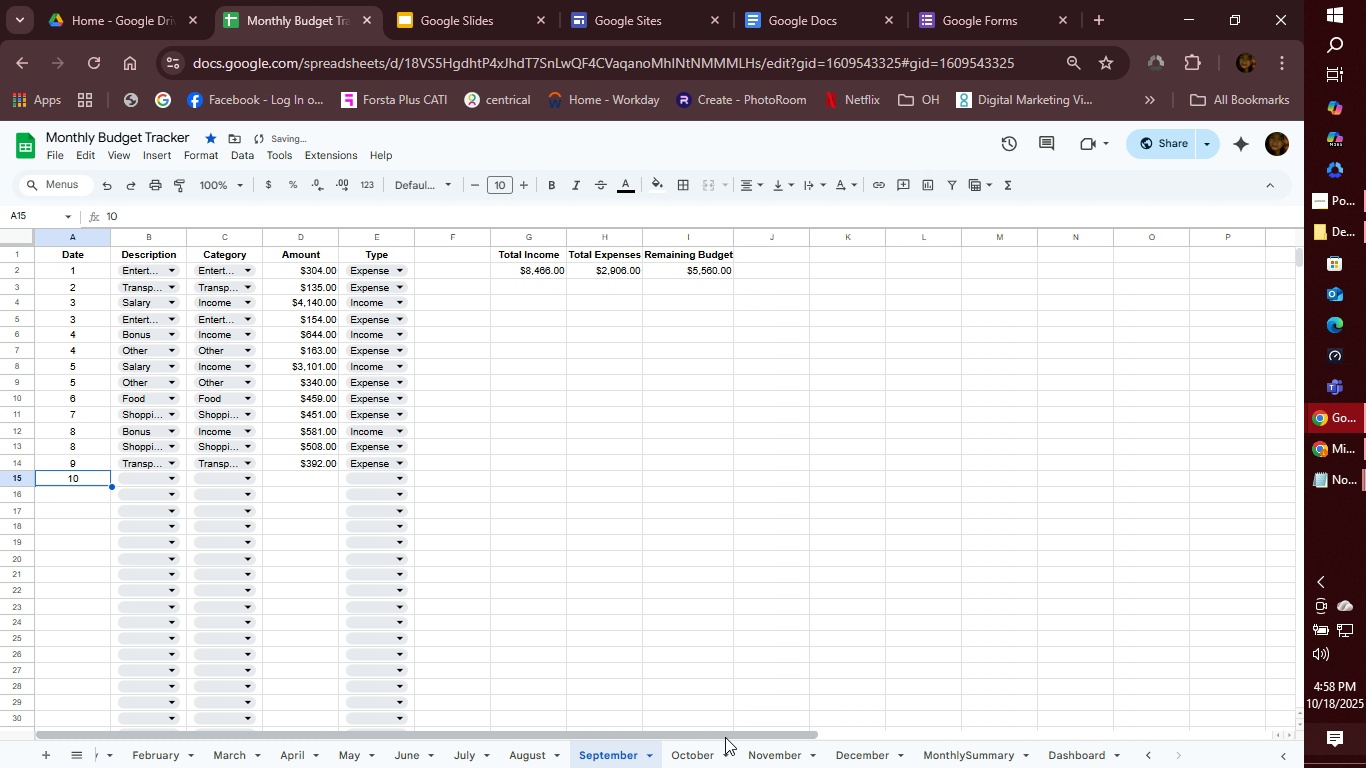 
key(ArrowUp)
 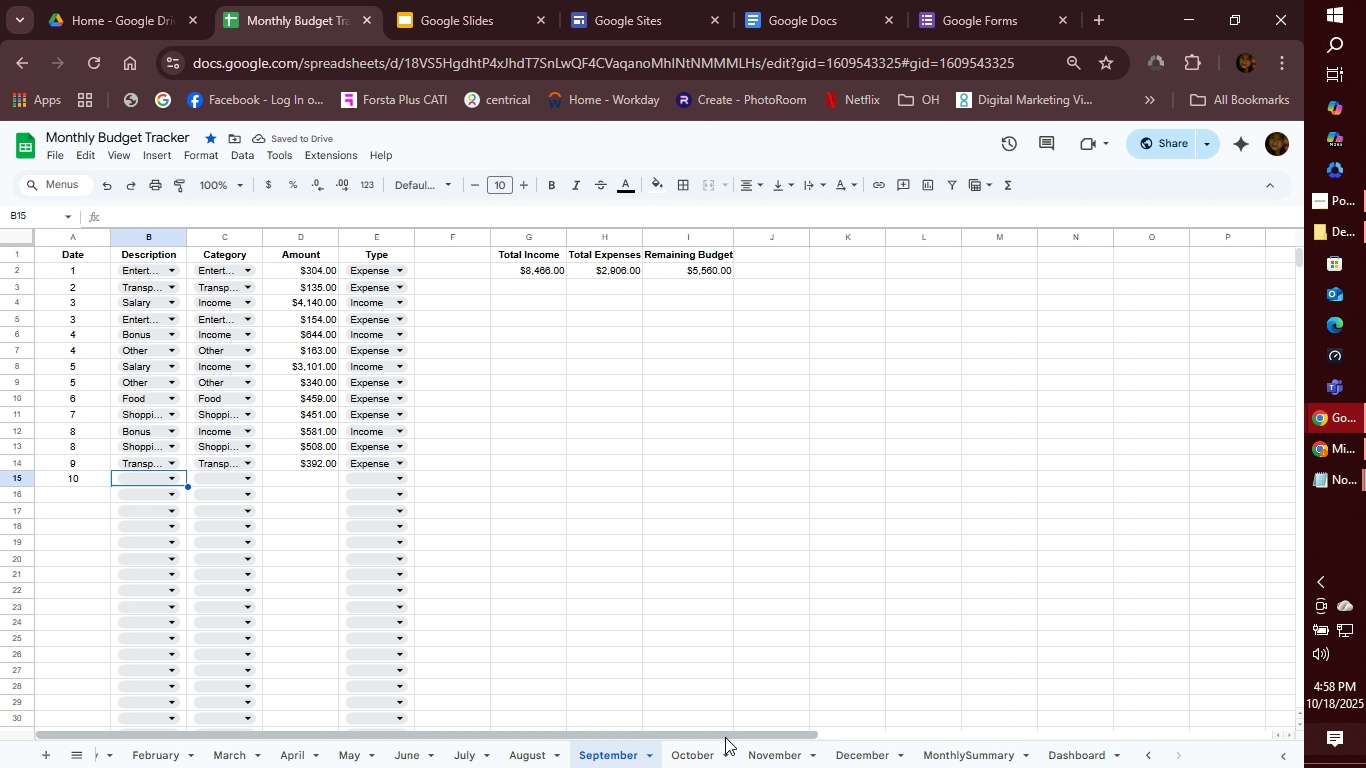 
key(Tab)
type(ot)
key(Tab)
type(ot)
key(Tab)
type(363)
key(Tab)
type(e)
 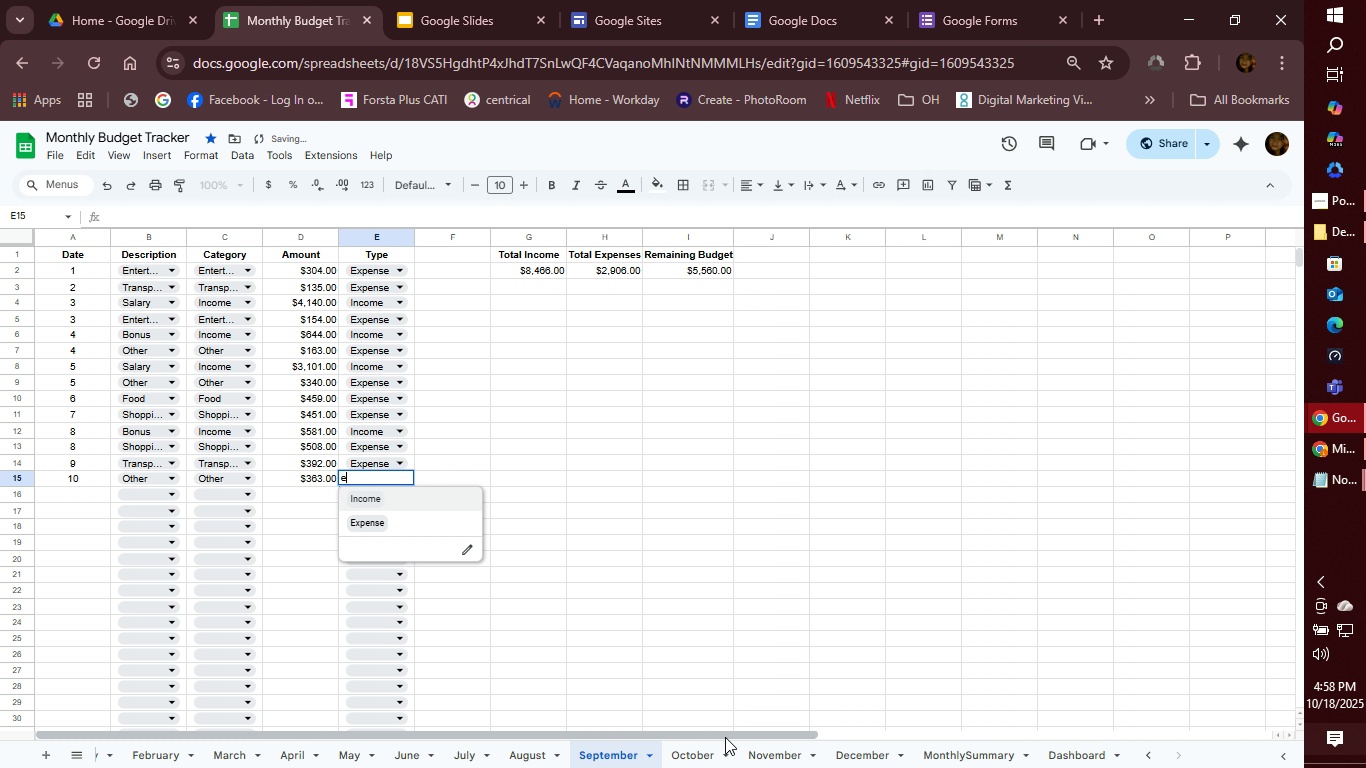 
key(Enter)
 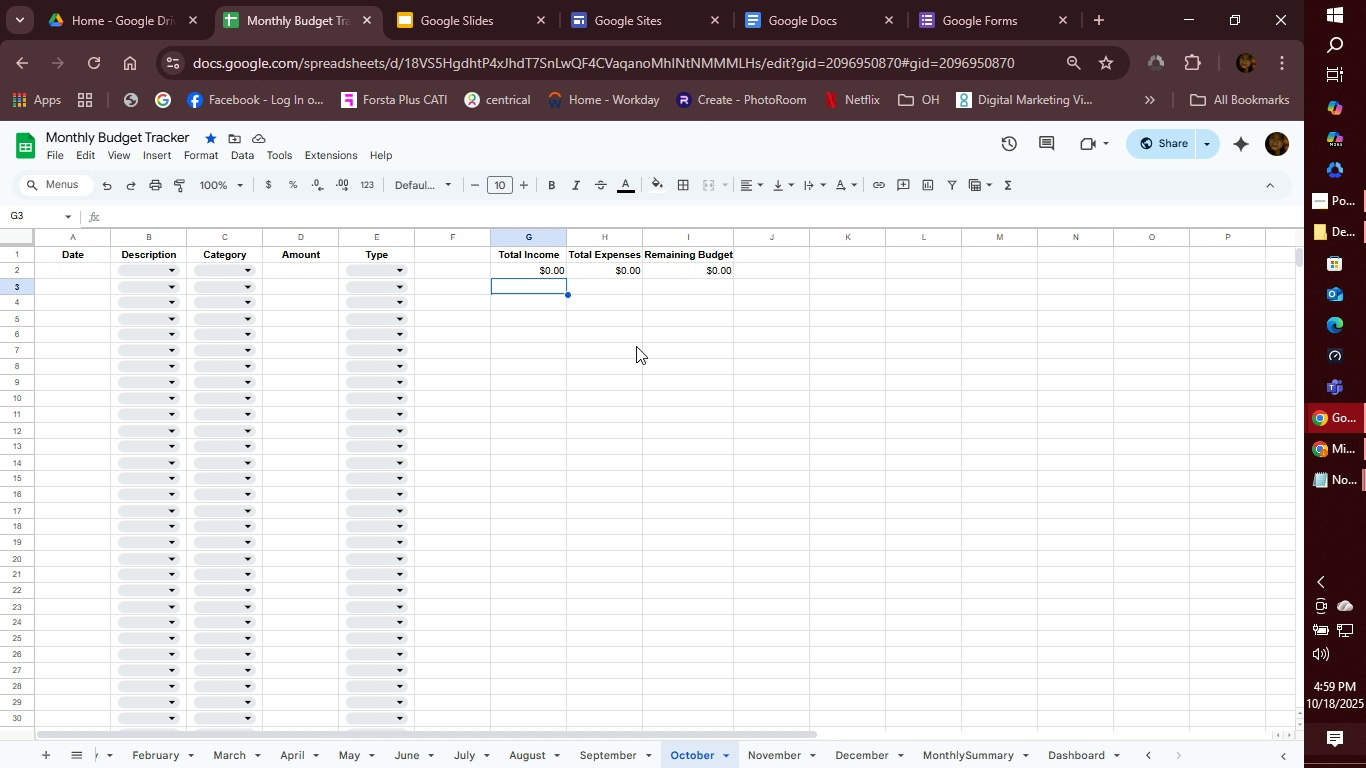 
wait(21.33)
 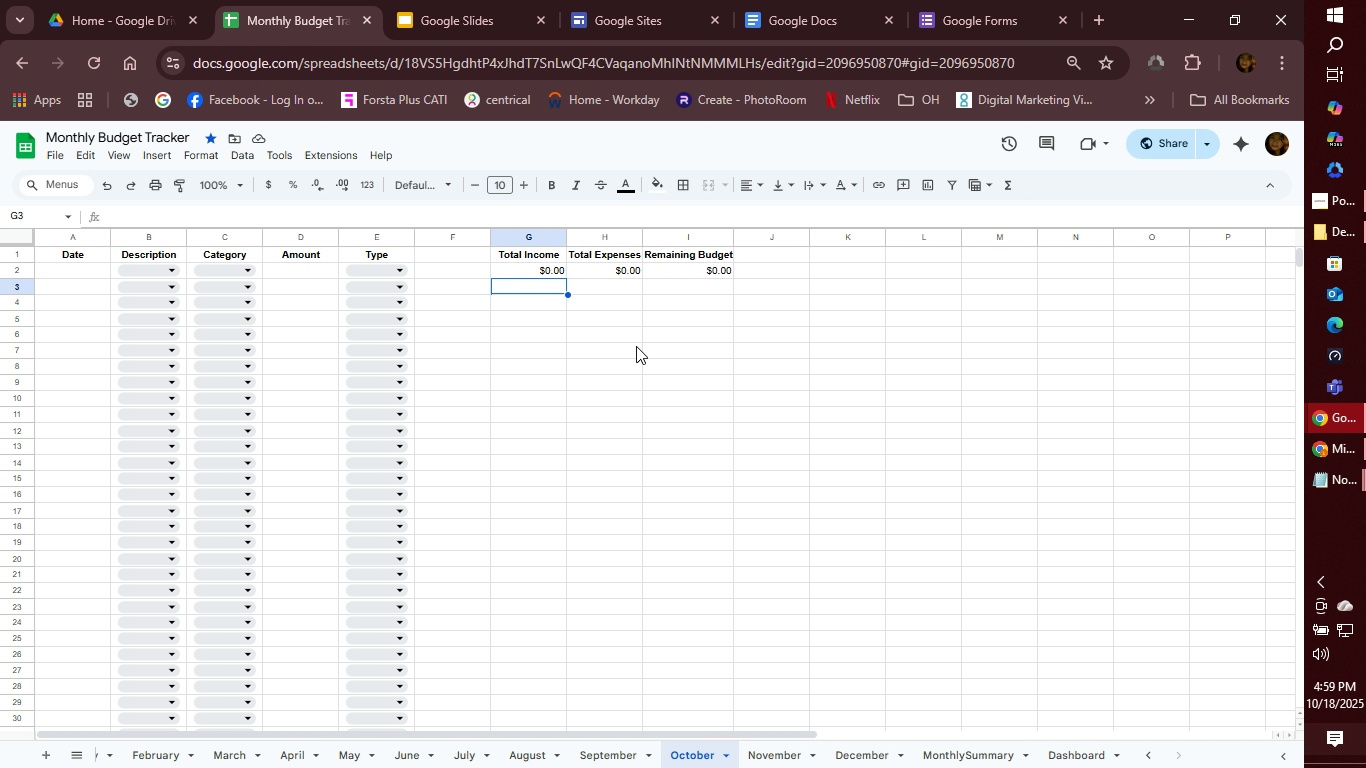 
left_click([69, 277])
 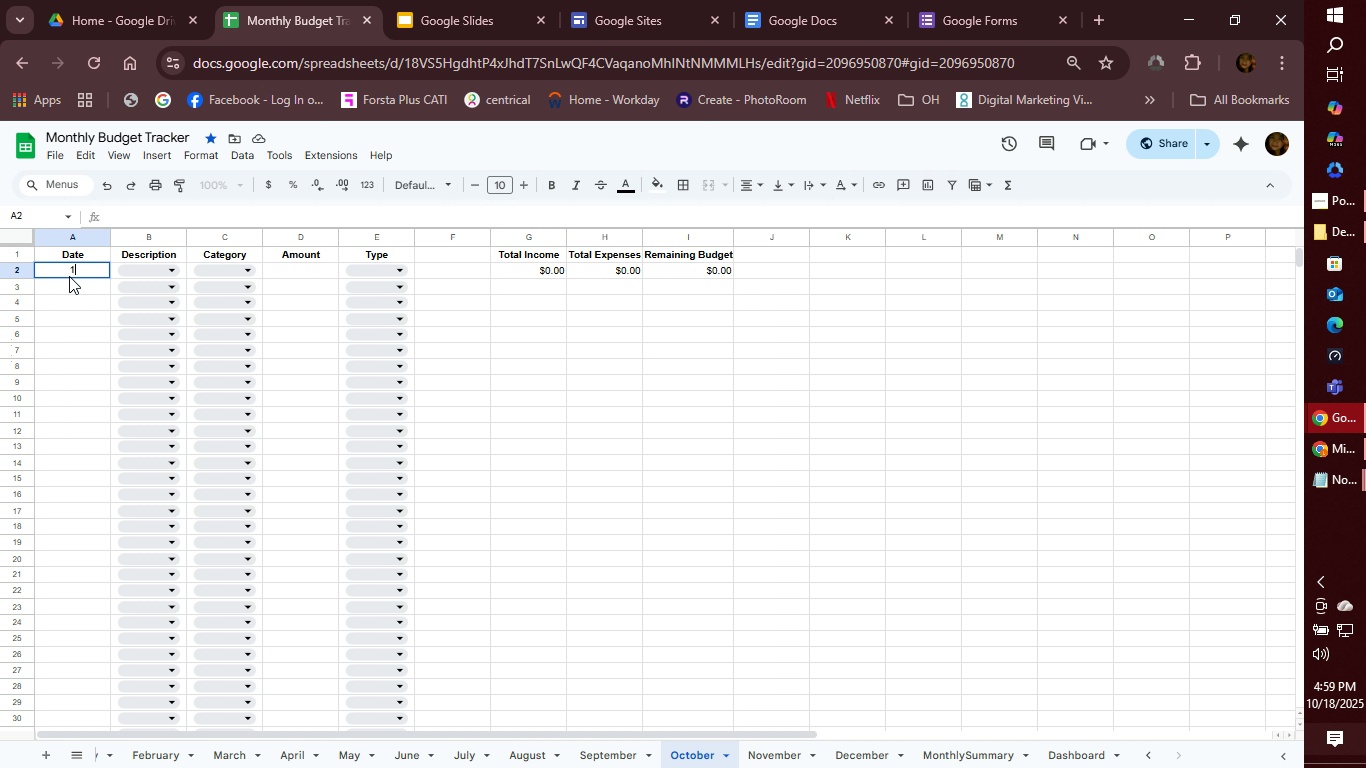 
key(1)
 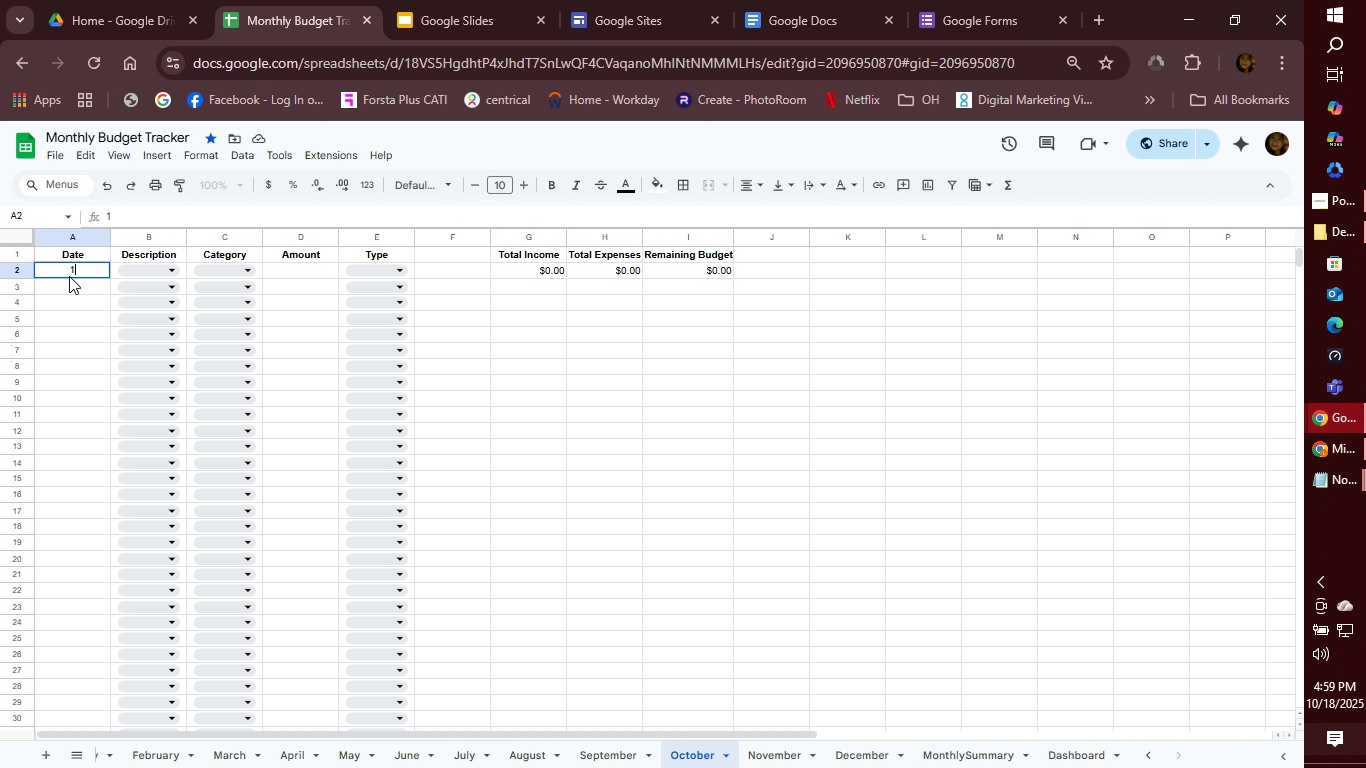 
key(Tab)
 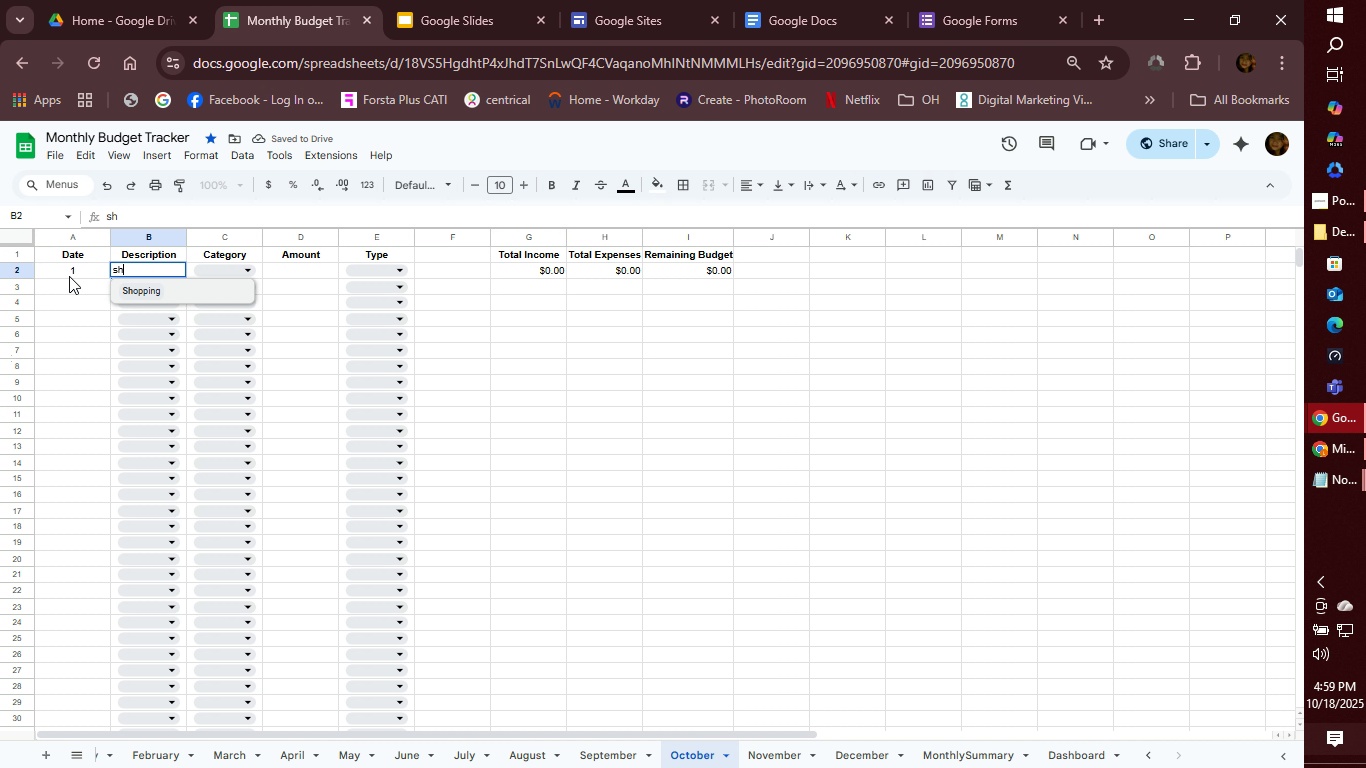 
type(sh)
key(Tab)
type(sh)
key(Tab)
type(51)
key(Tab)
 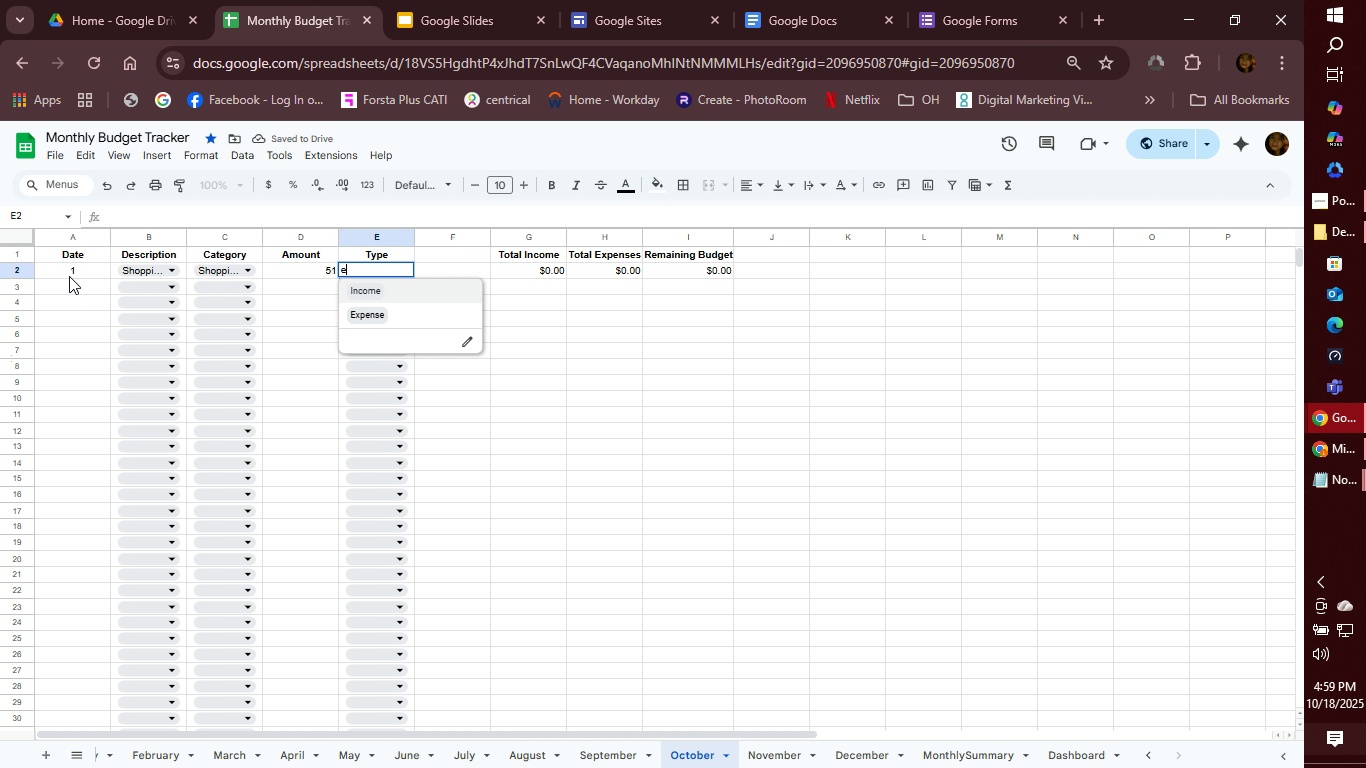 
wait(5.26)
 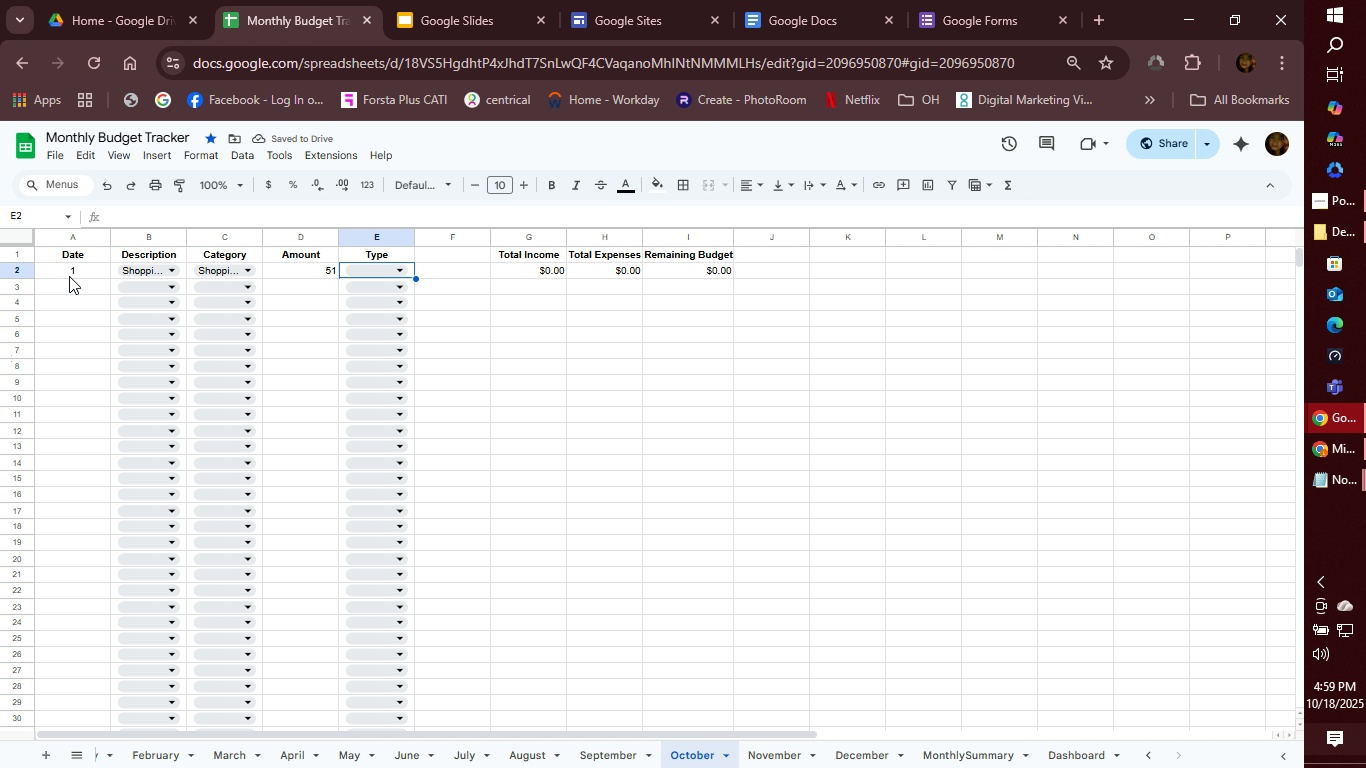 
key(E)
 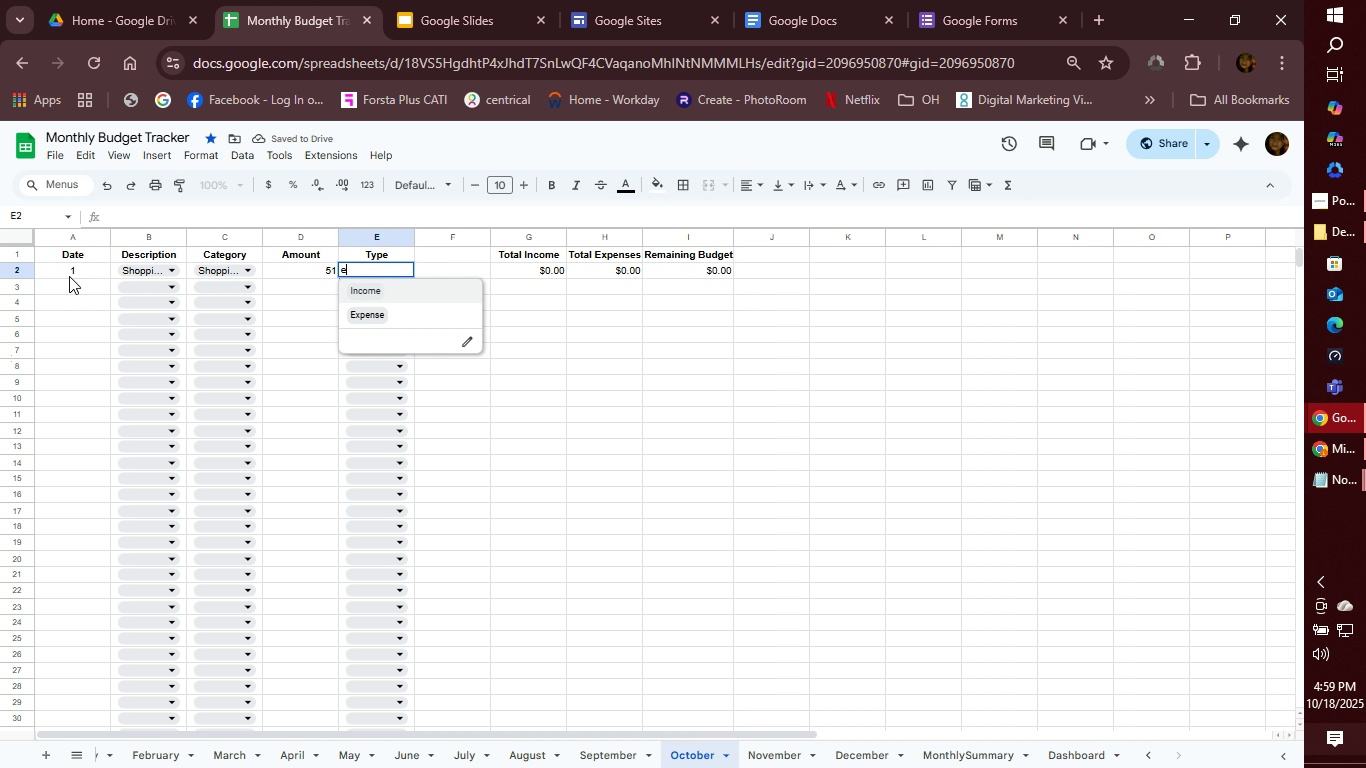 
key(Enter)
 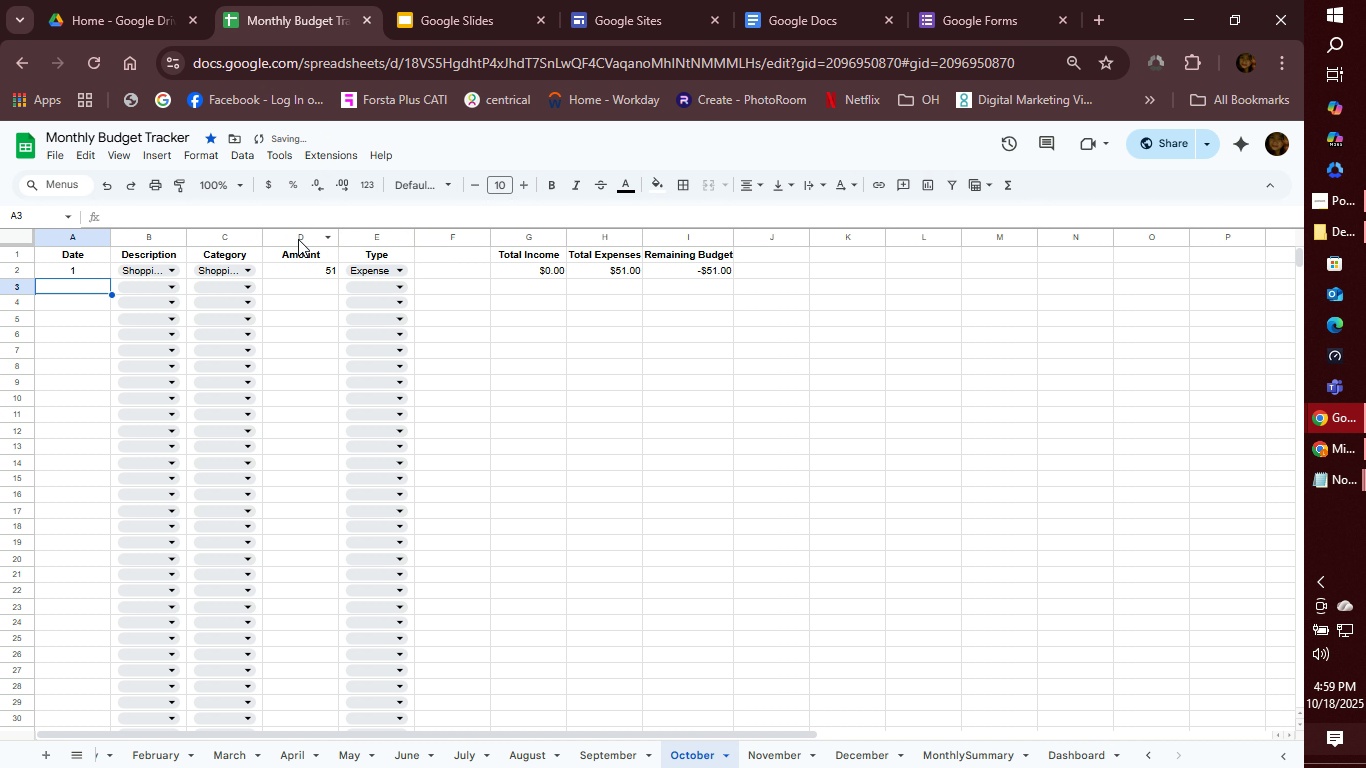 
left_click([307, 240])
 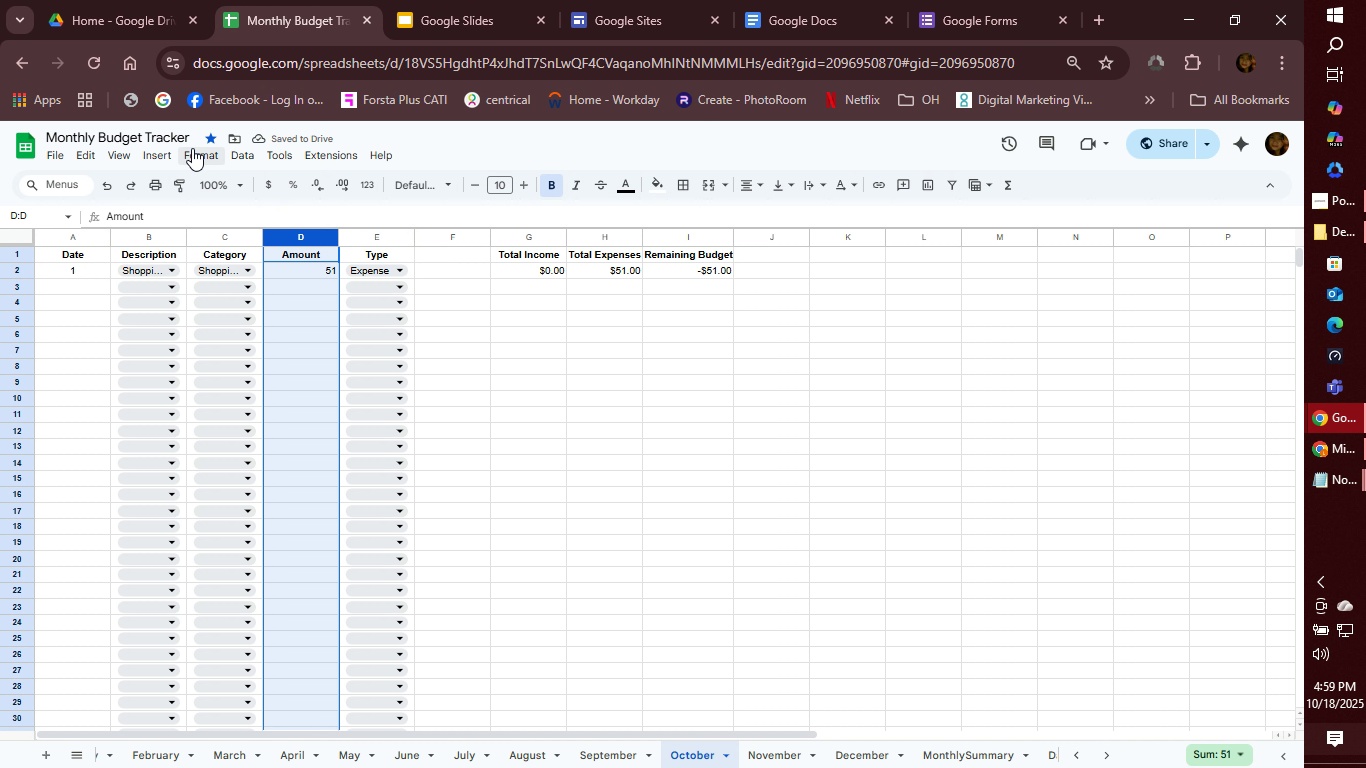 
left_click([192, 148])
 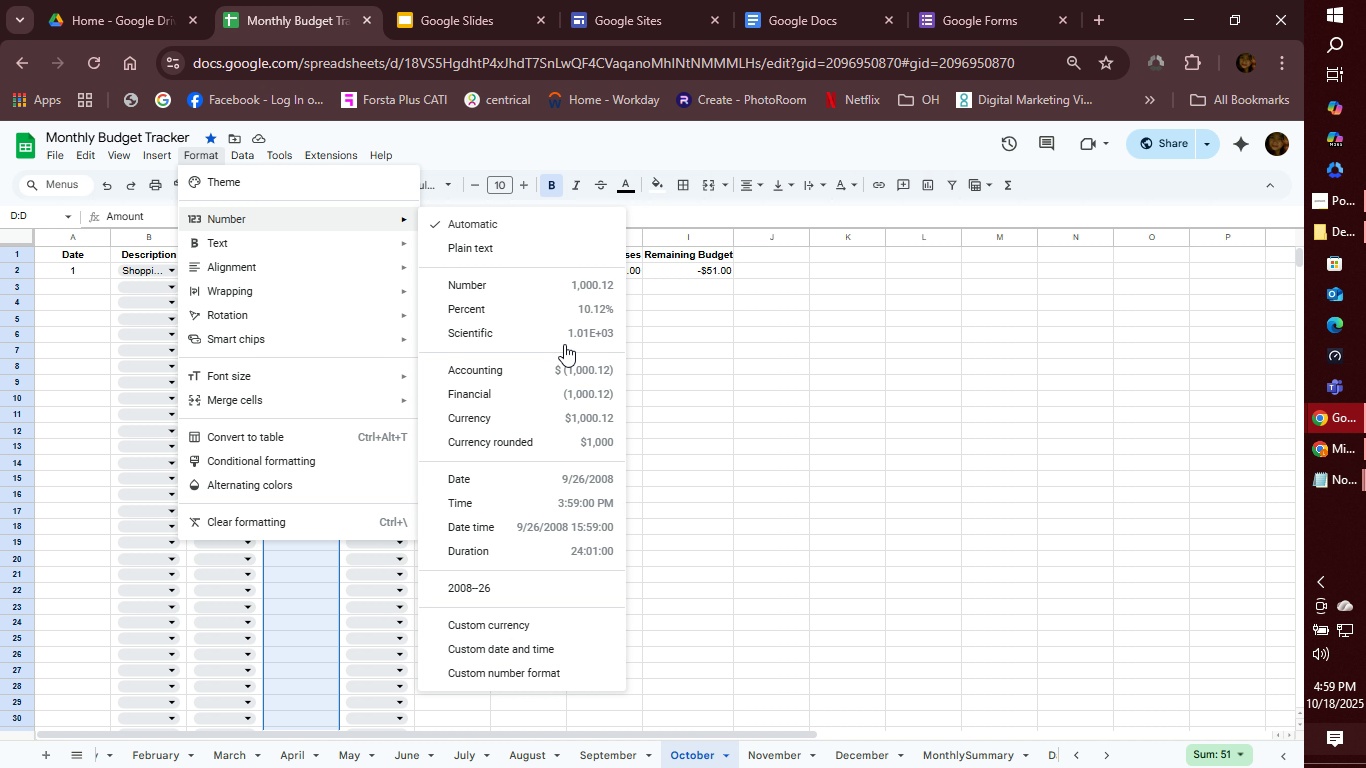 
wait(5.7)
 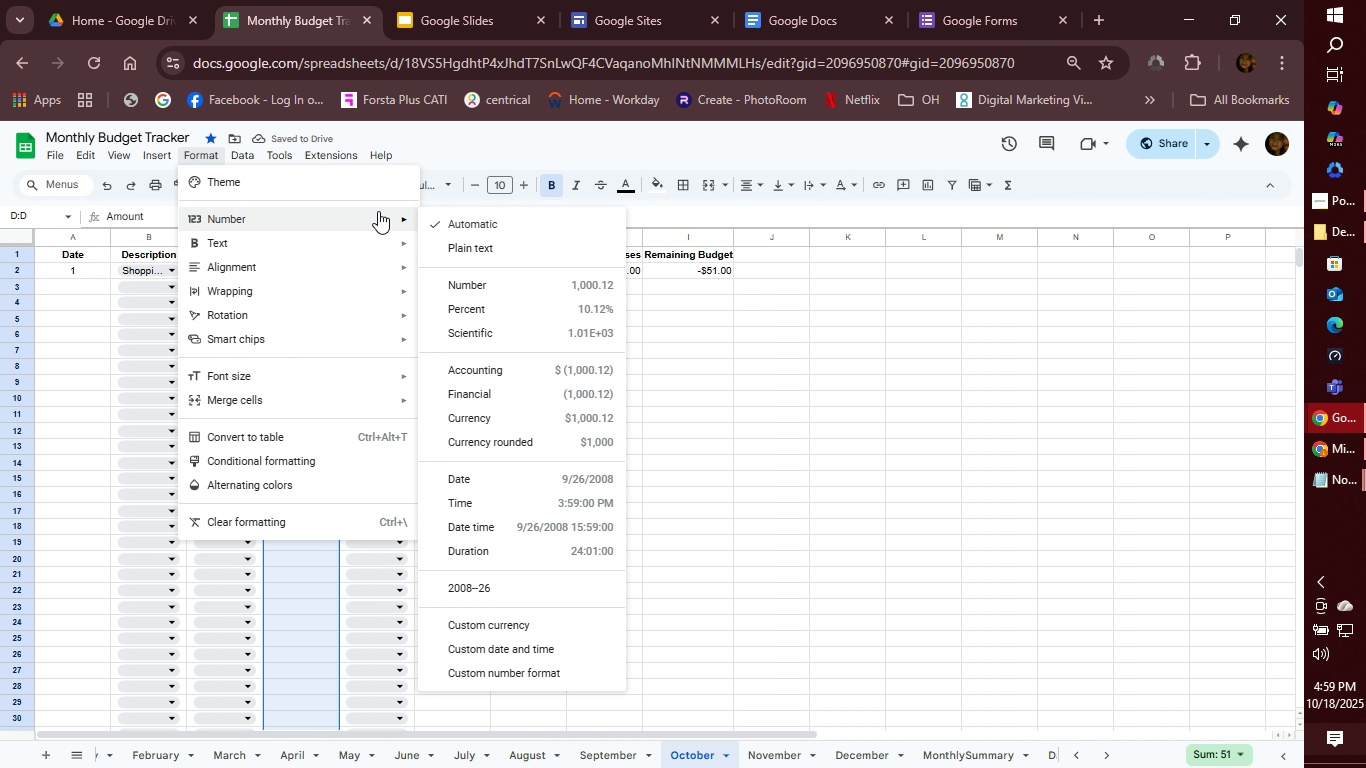 
left_click([572, 416])
 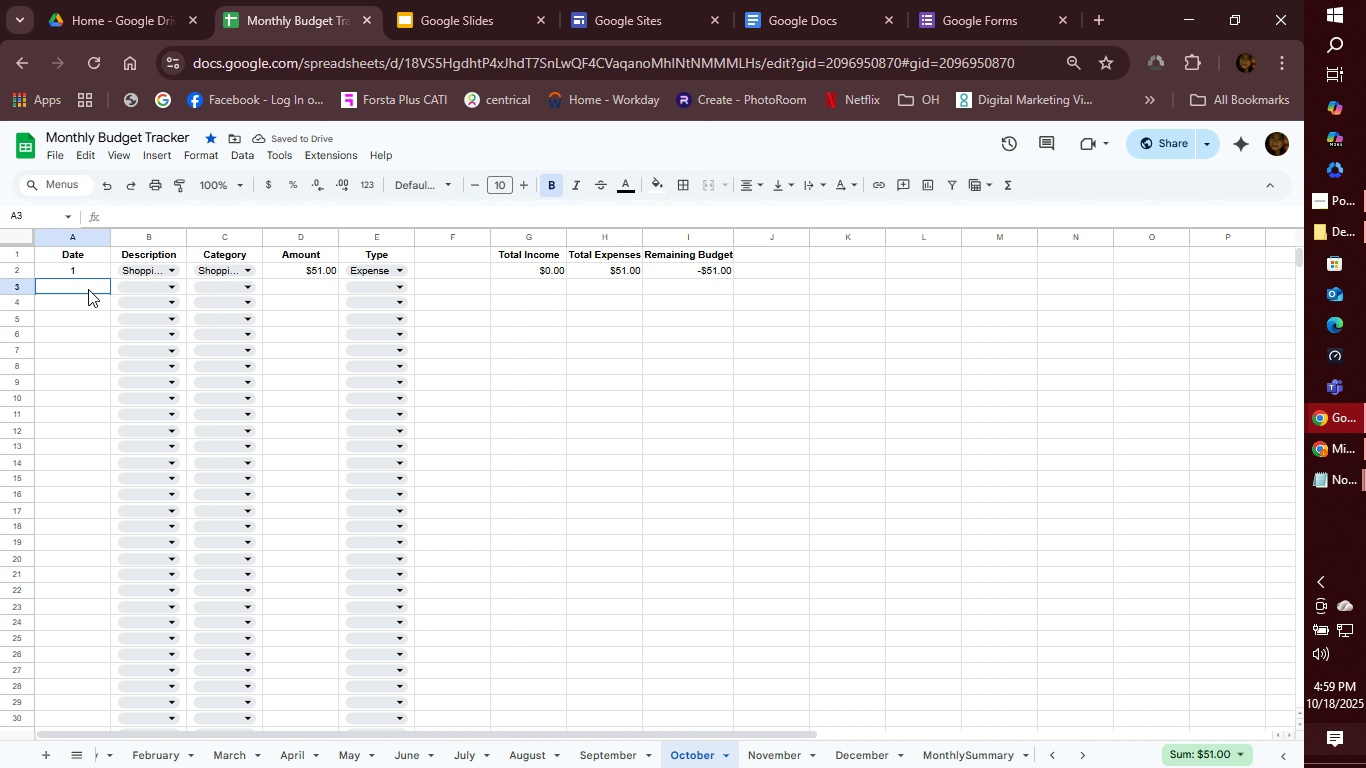 
left_click([88, 289])
 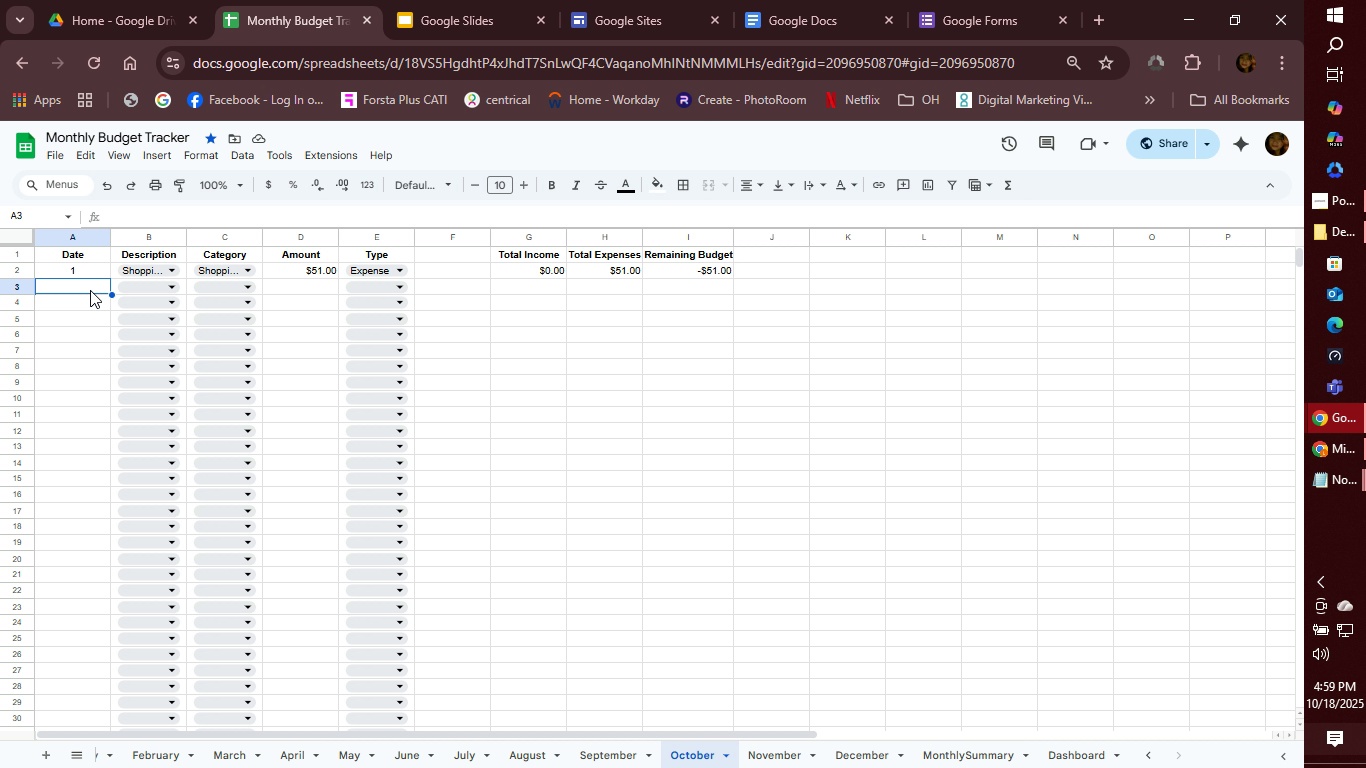 
type(2)
key(Tab)
type(en)
key(Tab)
type(en)
key(Tab)
 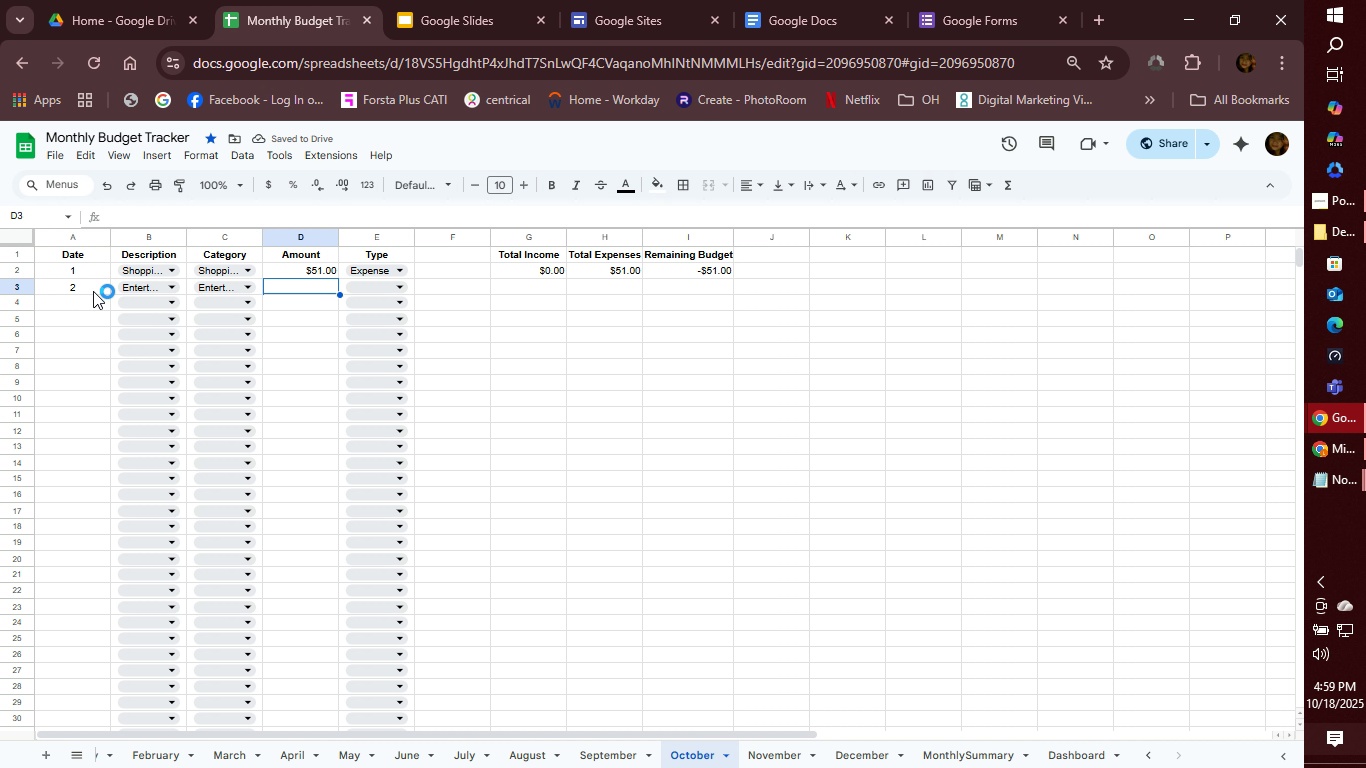 
type(321)
key(Tab)
type(e)
 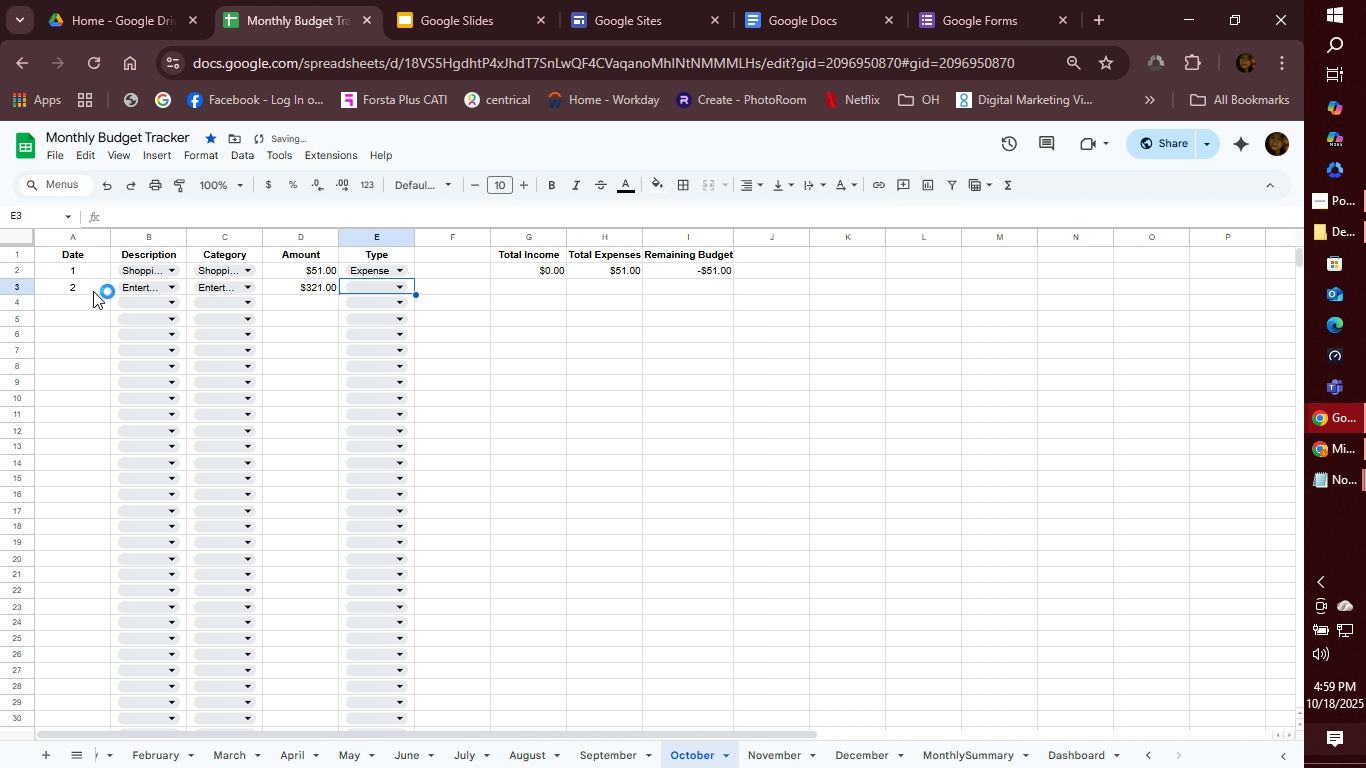 
key(Enter)
 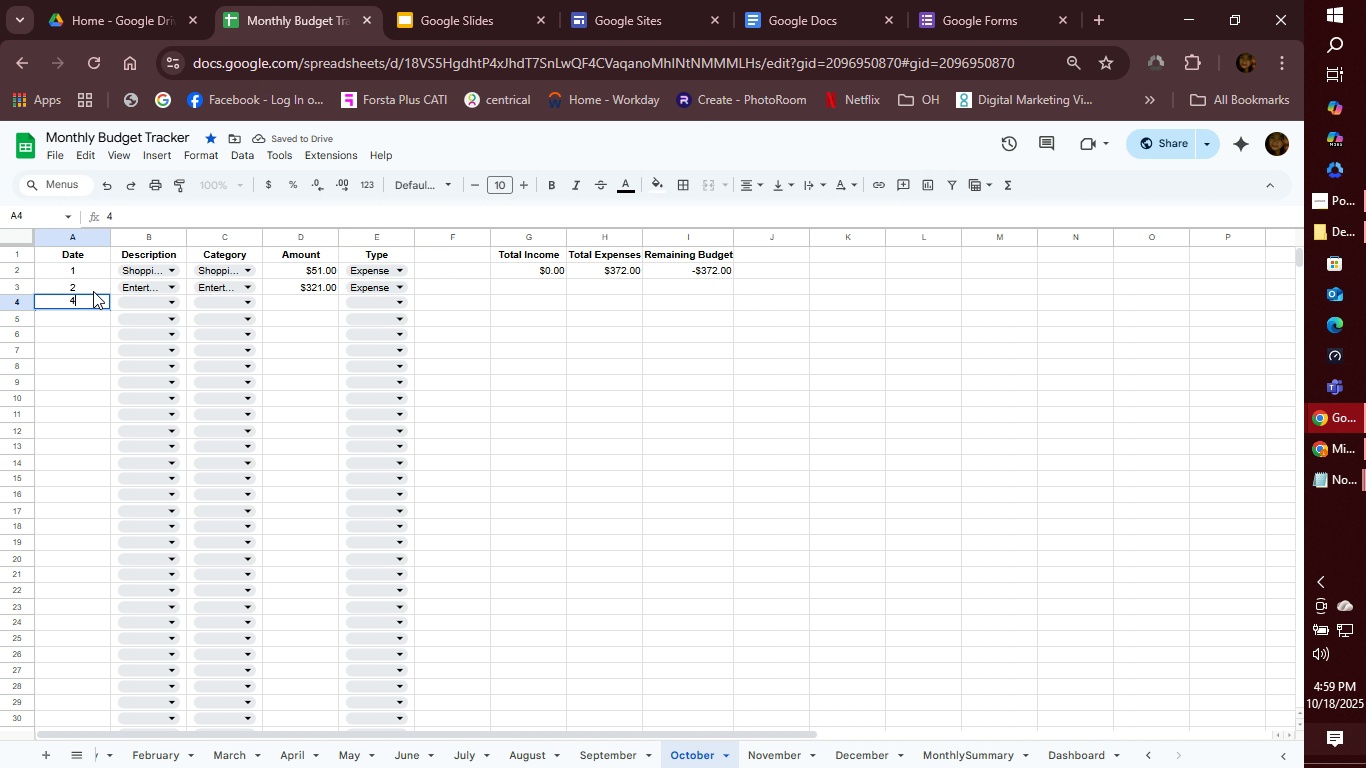 
type(4)
key(Backspace)
type(3)
key(Tab)
type(sa)
key(Tab)
type(in)
key(Tab)
 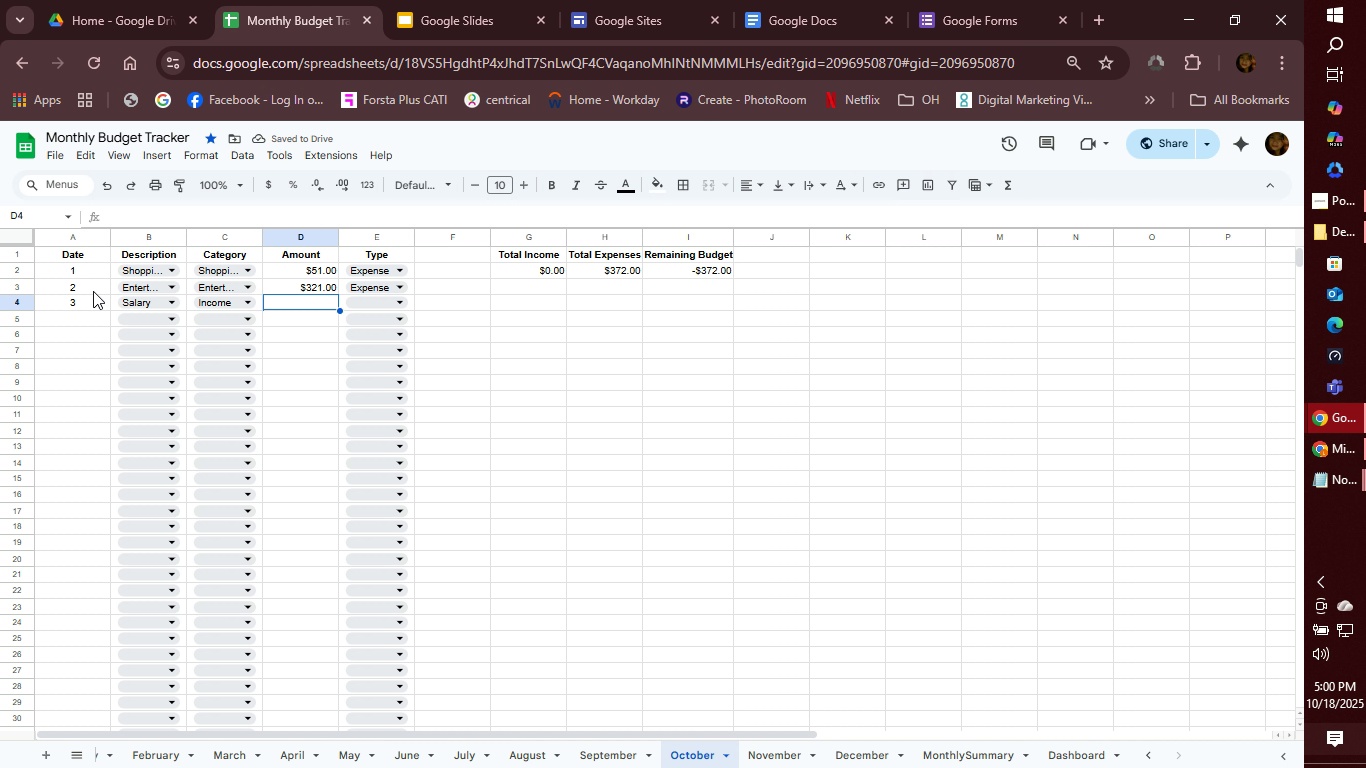 
type(308)
key(Backspace)
type(95)
key(Tab)
type(in)
 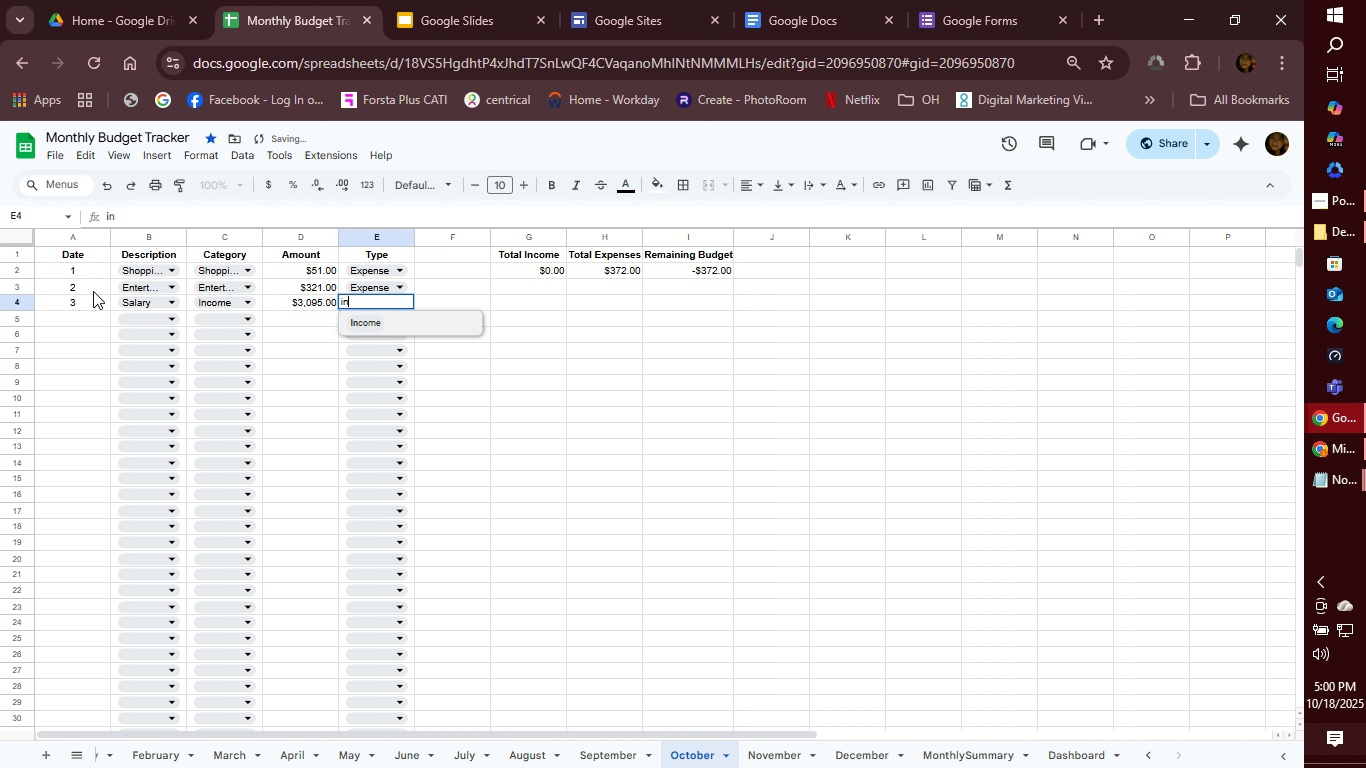 
key(Enter)
 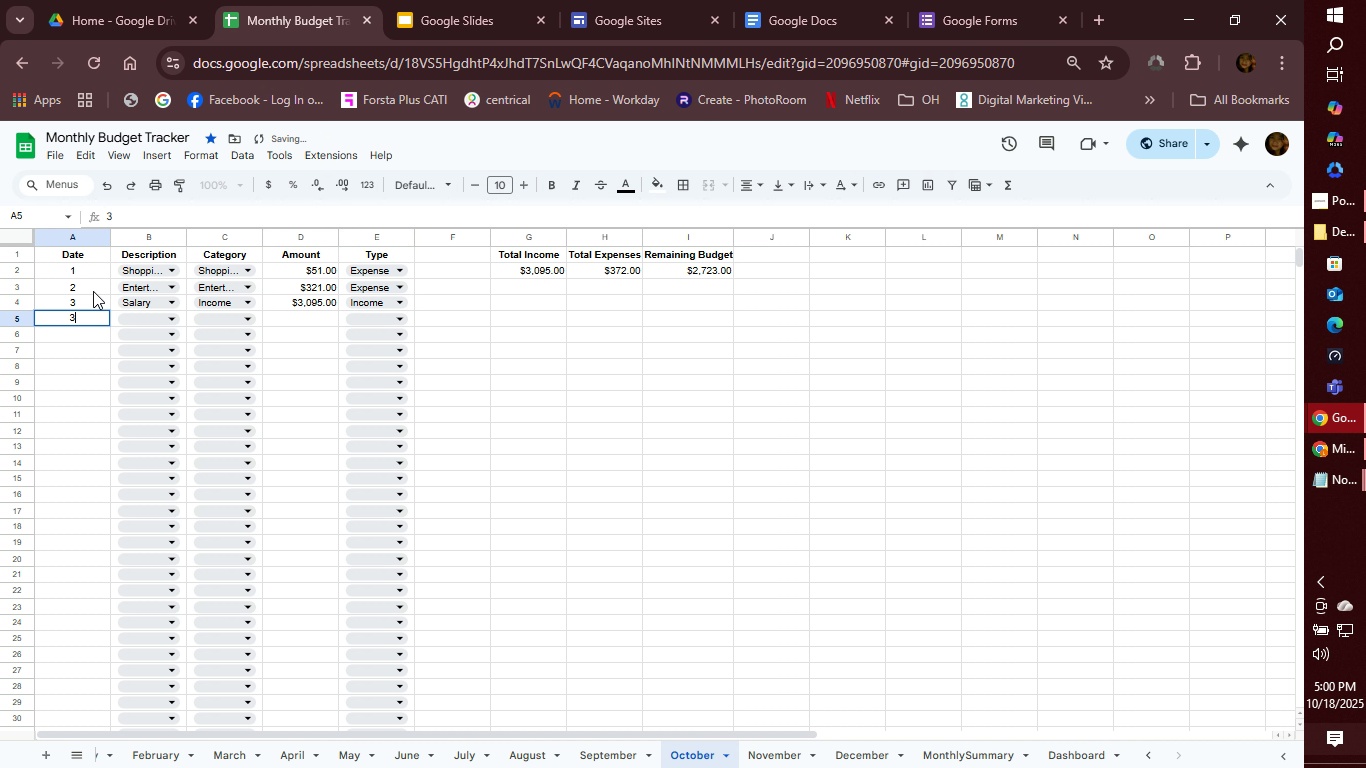 
type(3)
key(Tab)
type(bi)
key(Tab)
type(b)
key(Tab)
 